 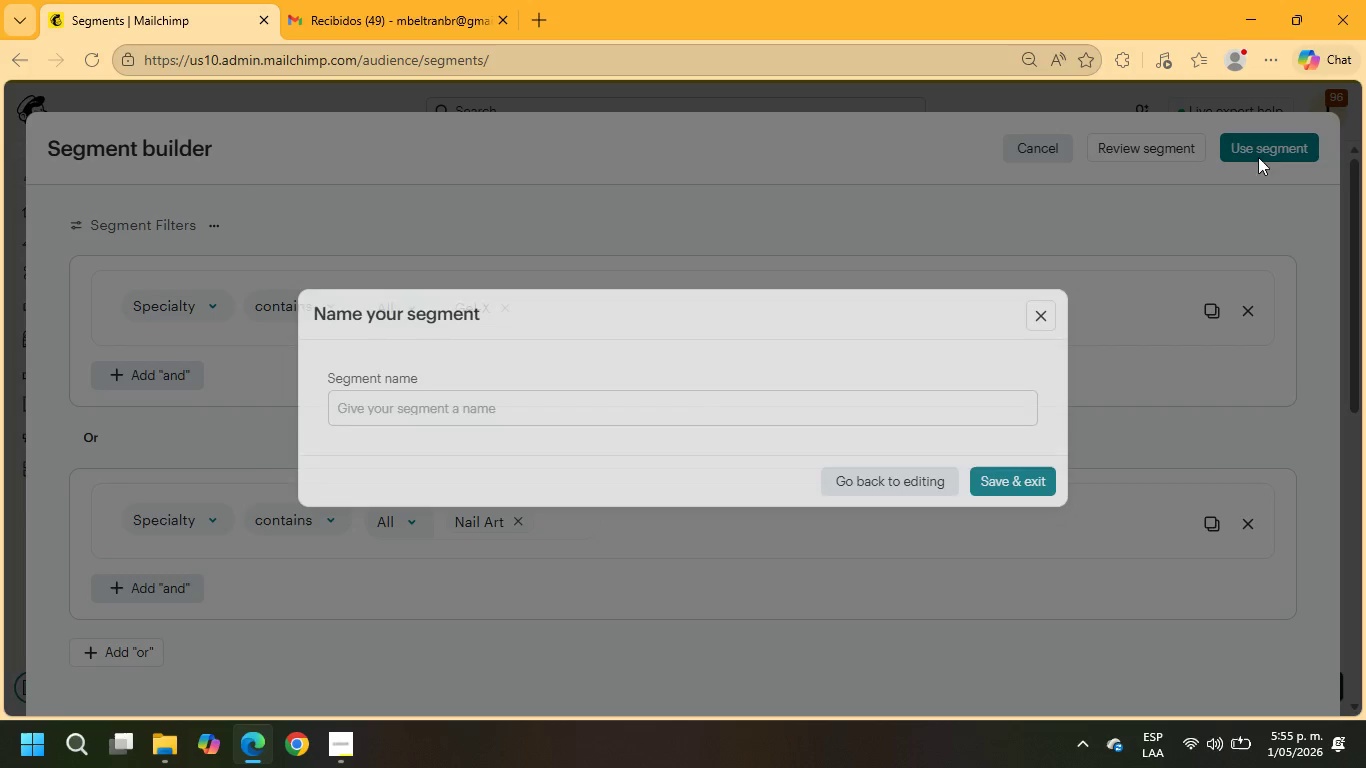 
left_click([514, 399])
 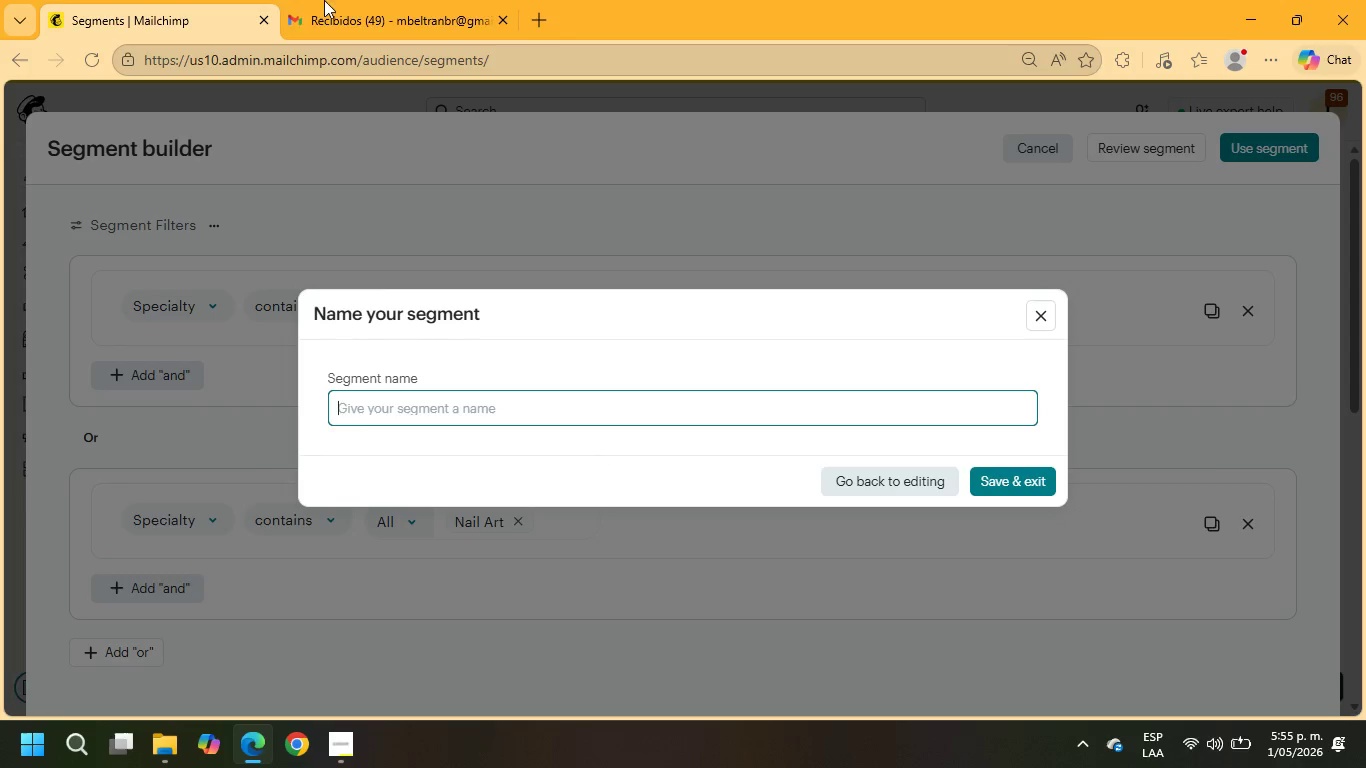 
left_click([879, 495])
 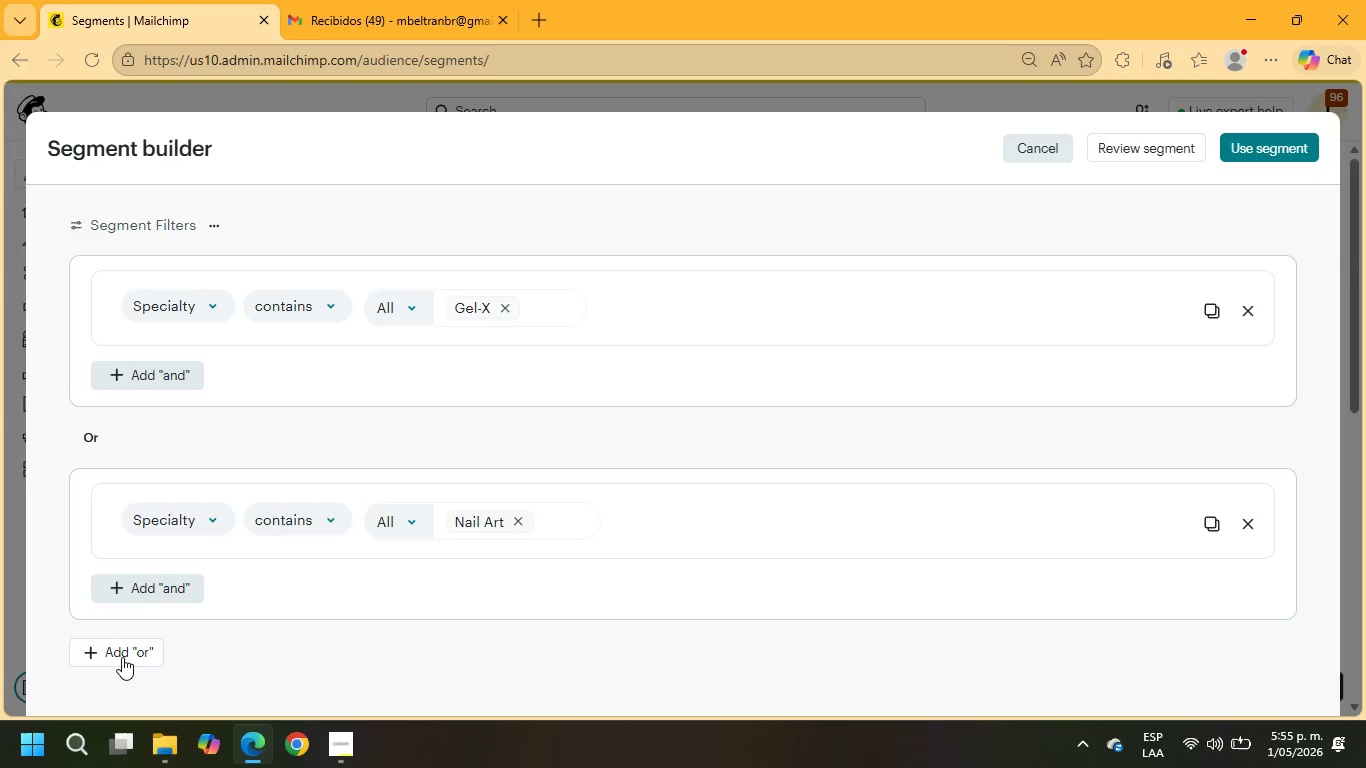 
left_click([124, 657])
 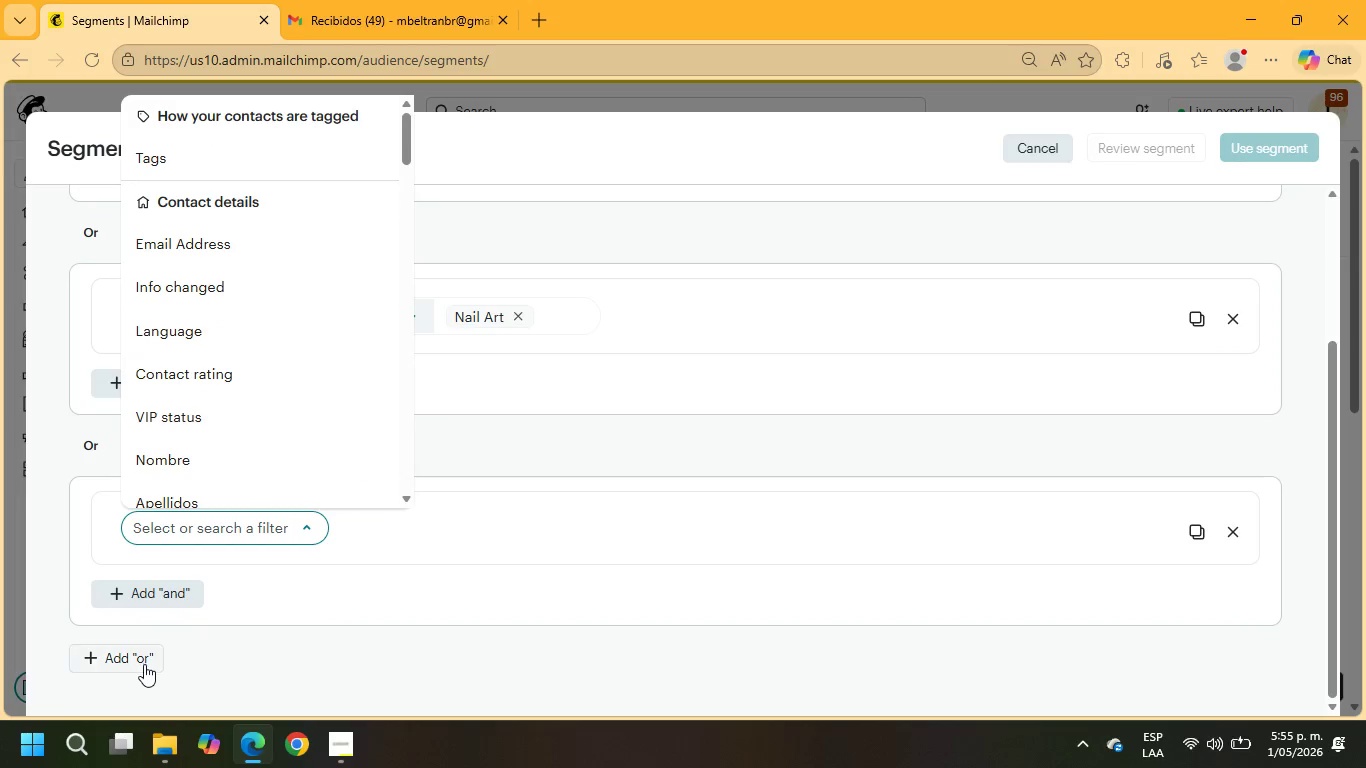 
left_click([144, 661])
 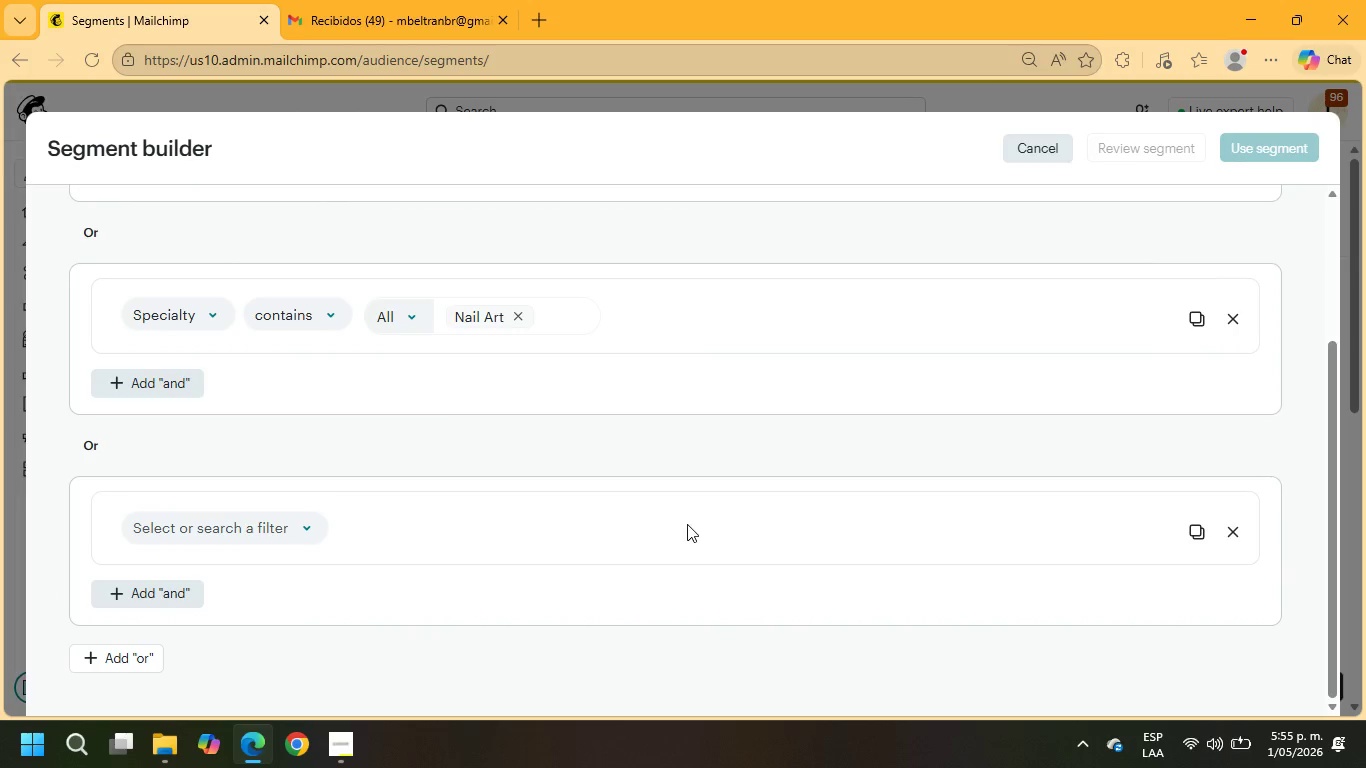 
left_click([228, 540])
 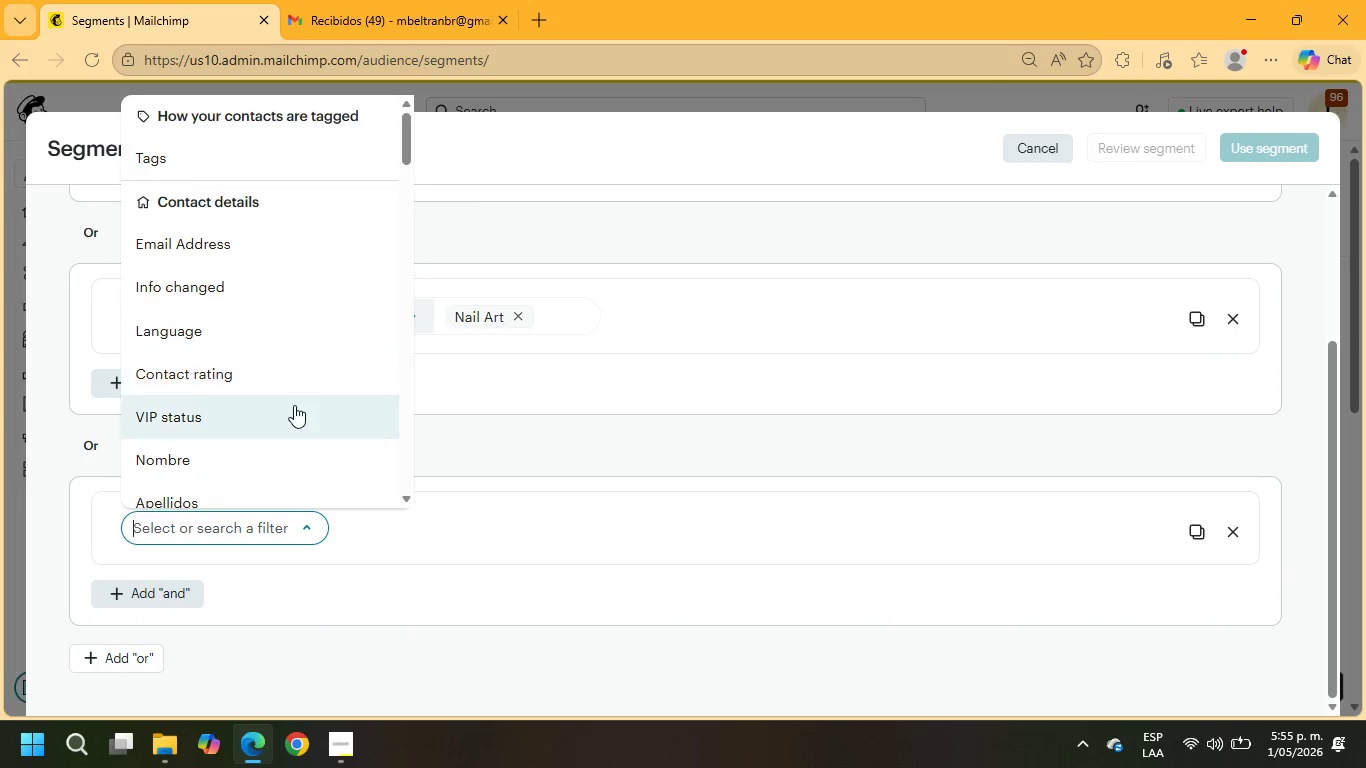 
type(specia)
 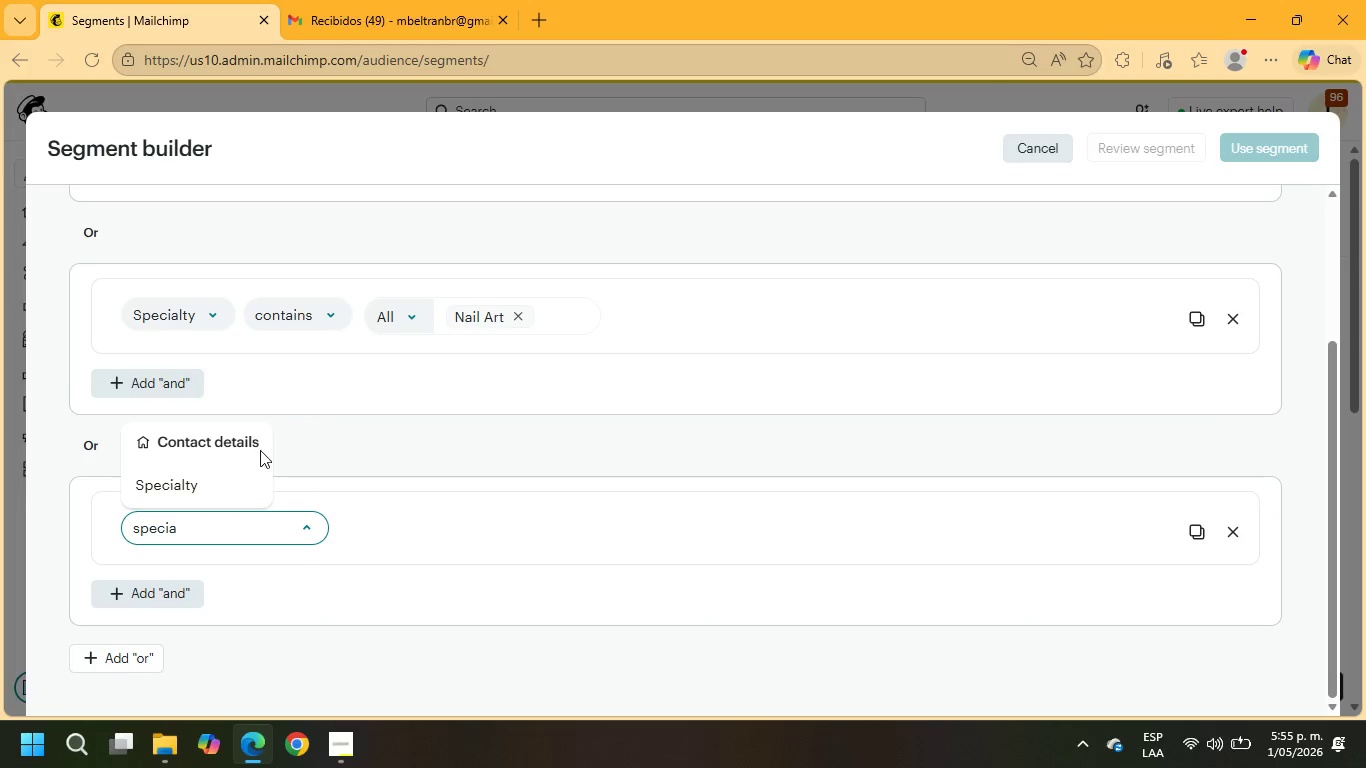 
left_click([238, 475])
 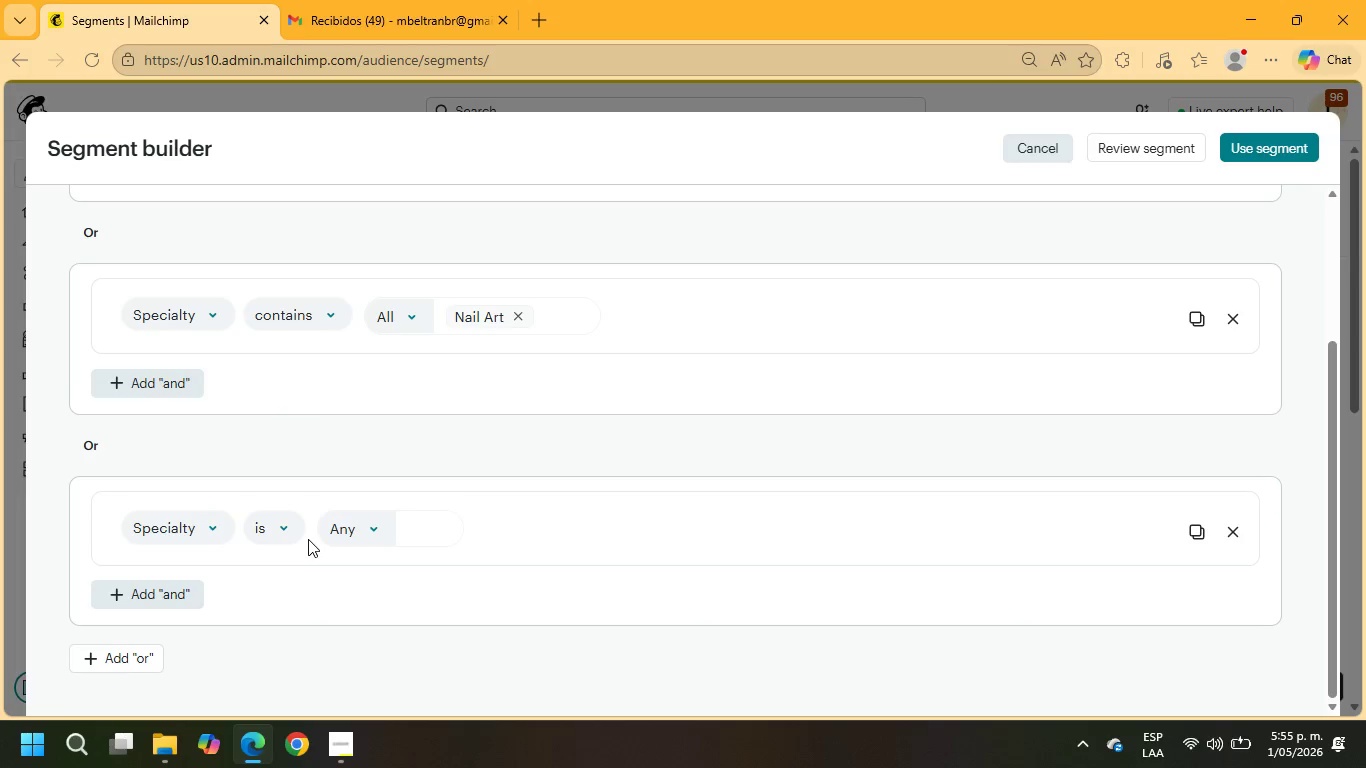 
left_click([288, 526])
 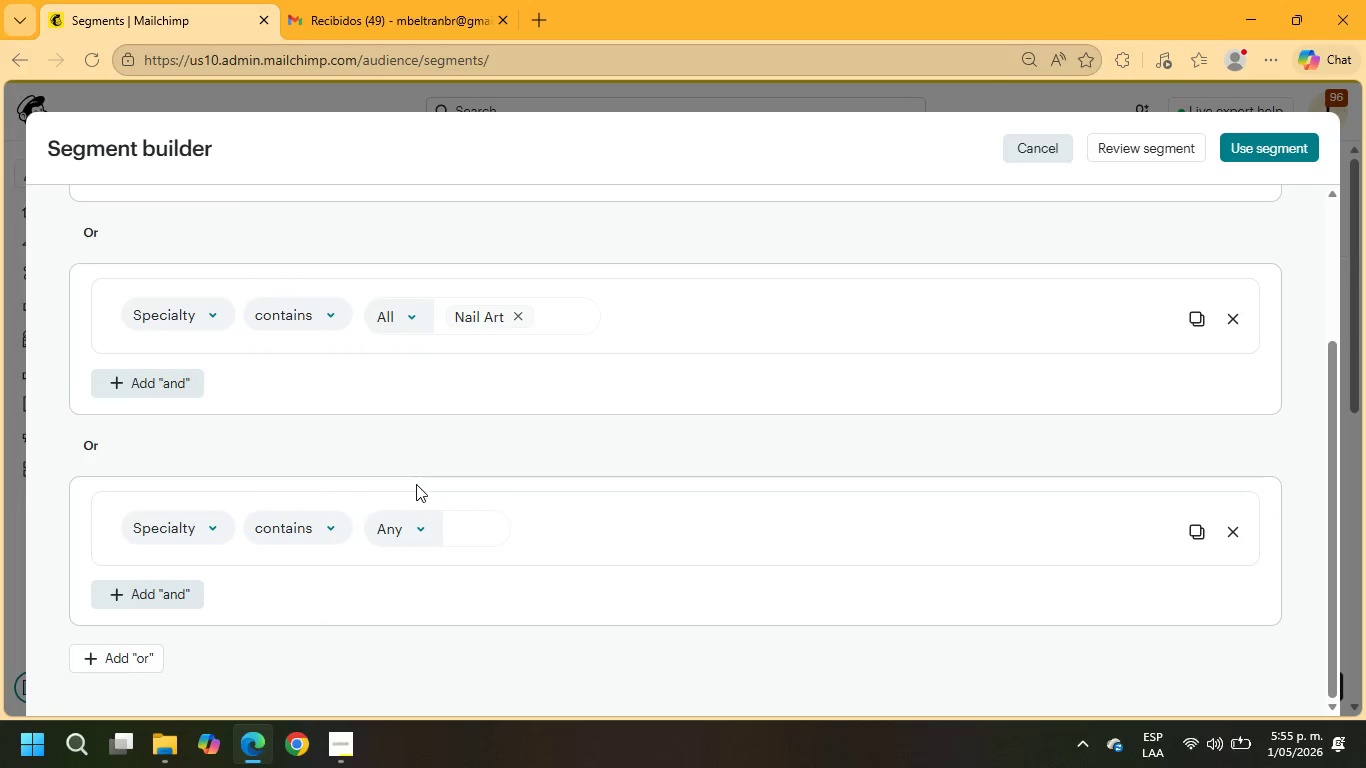 
left_click([411, 527])
 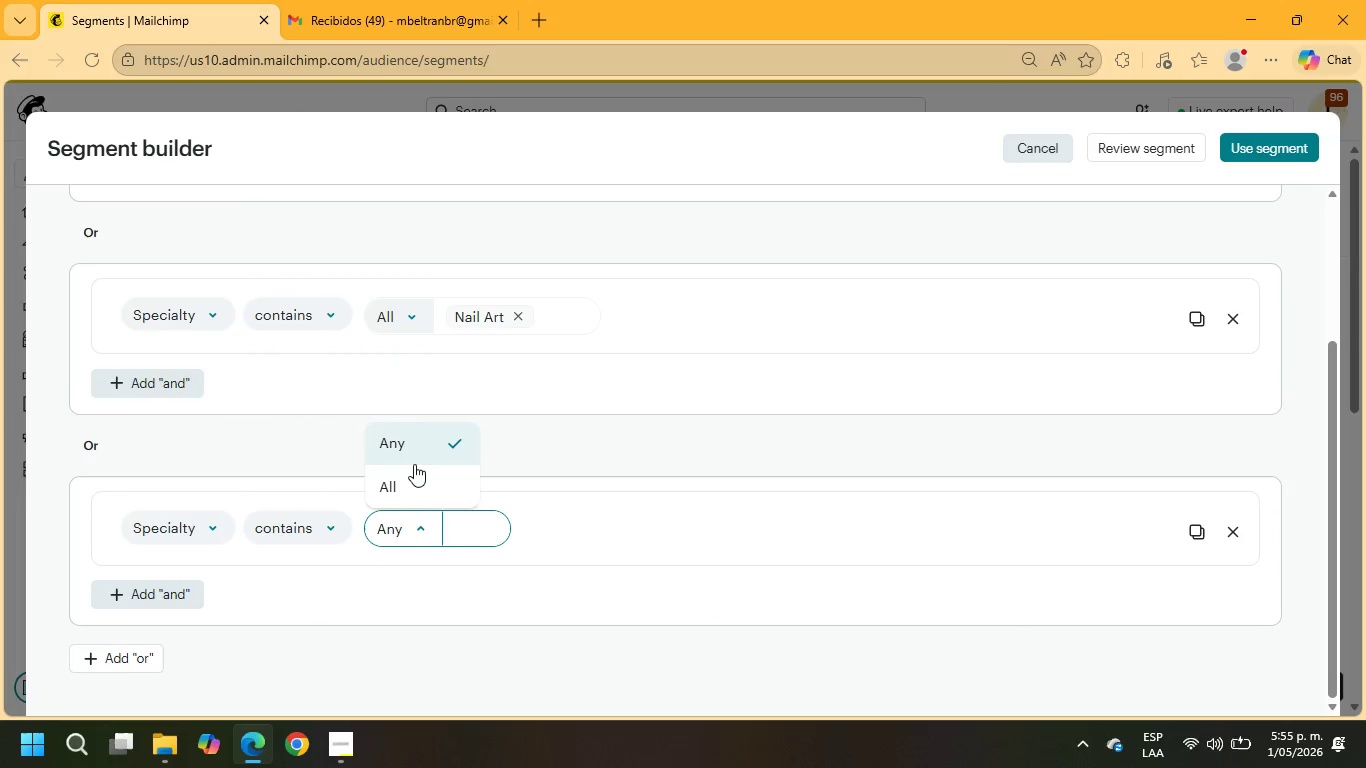 
left_click([411, 493])
 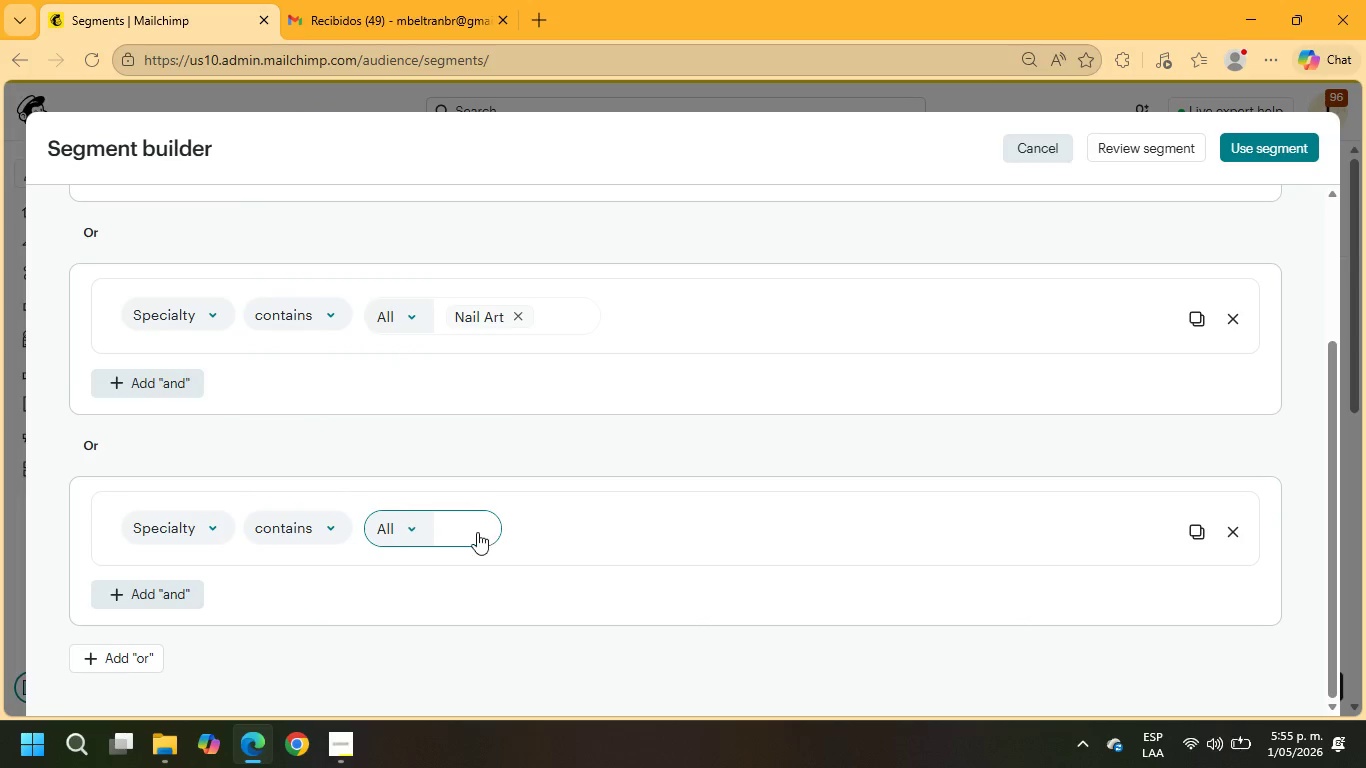 
left_click([476, 531])
 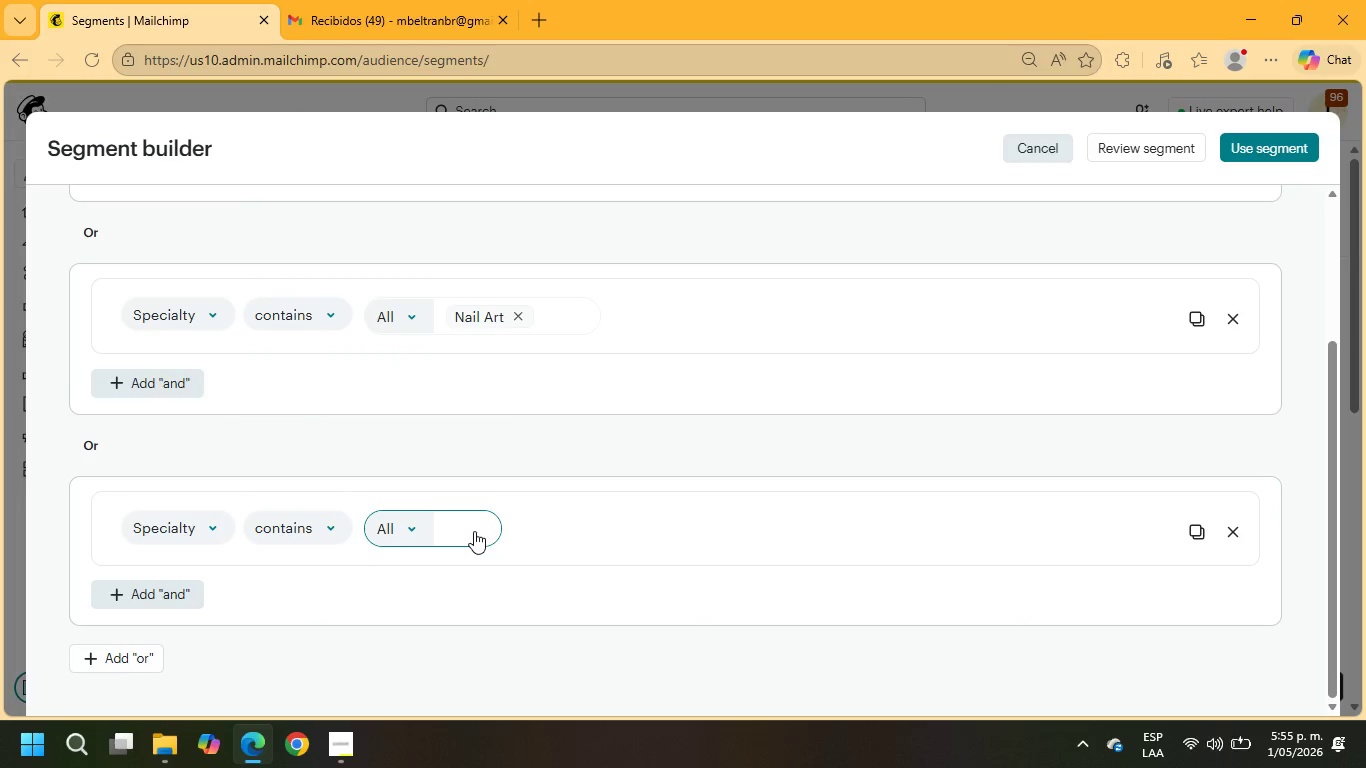 
type(Nail Technician)
 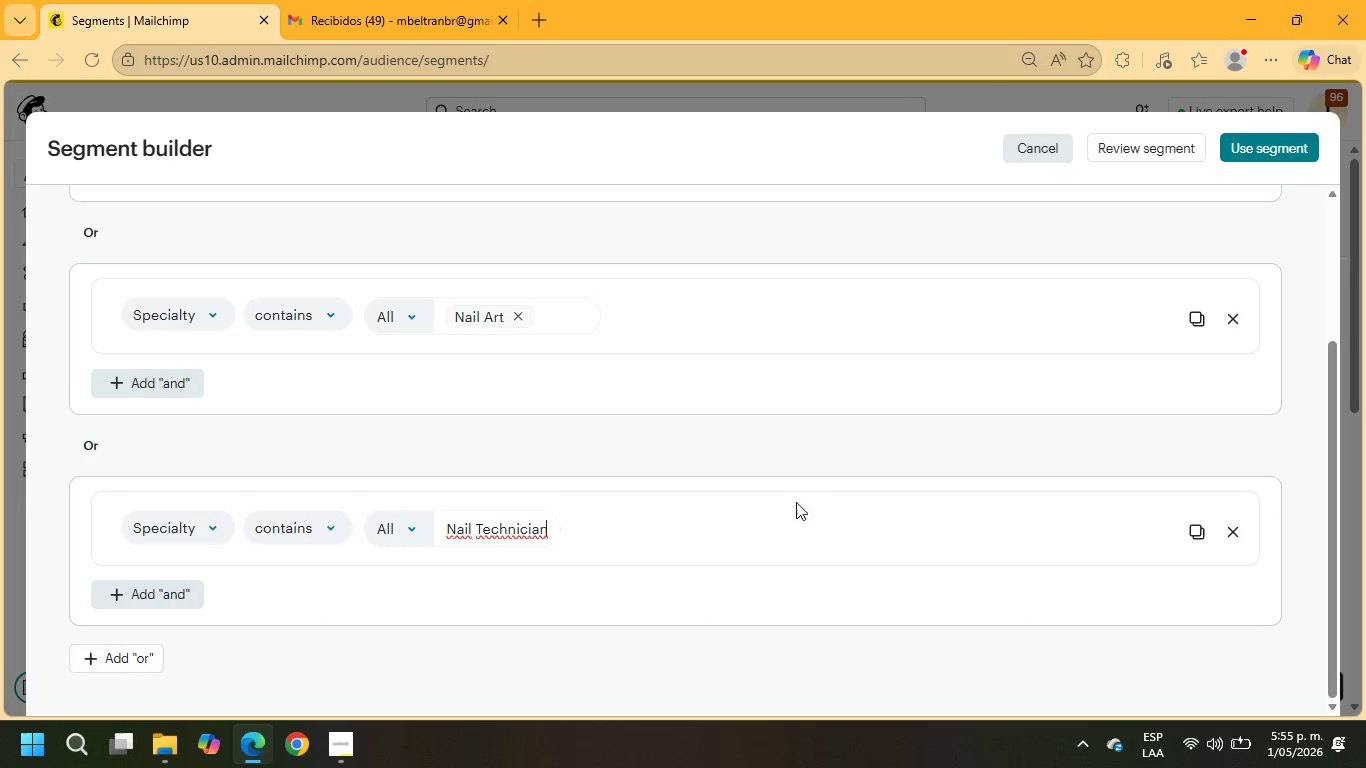 
left_click([1272, 140])
 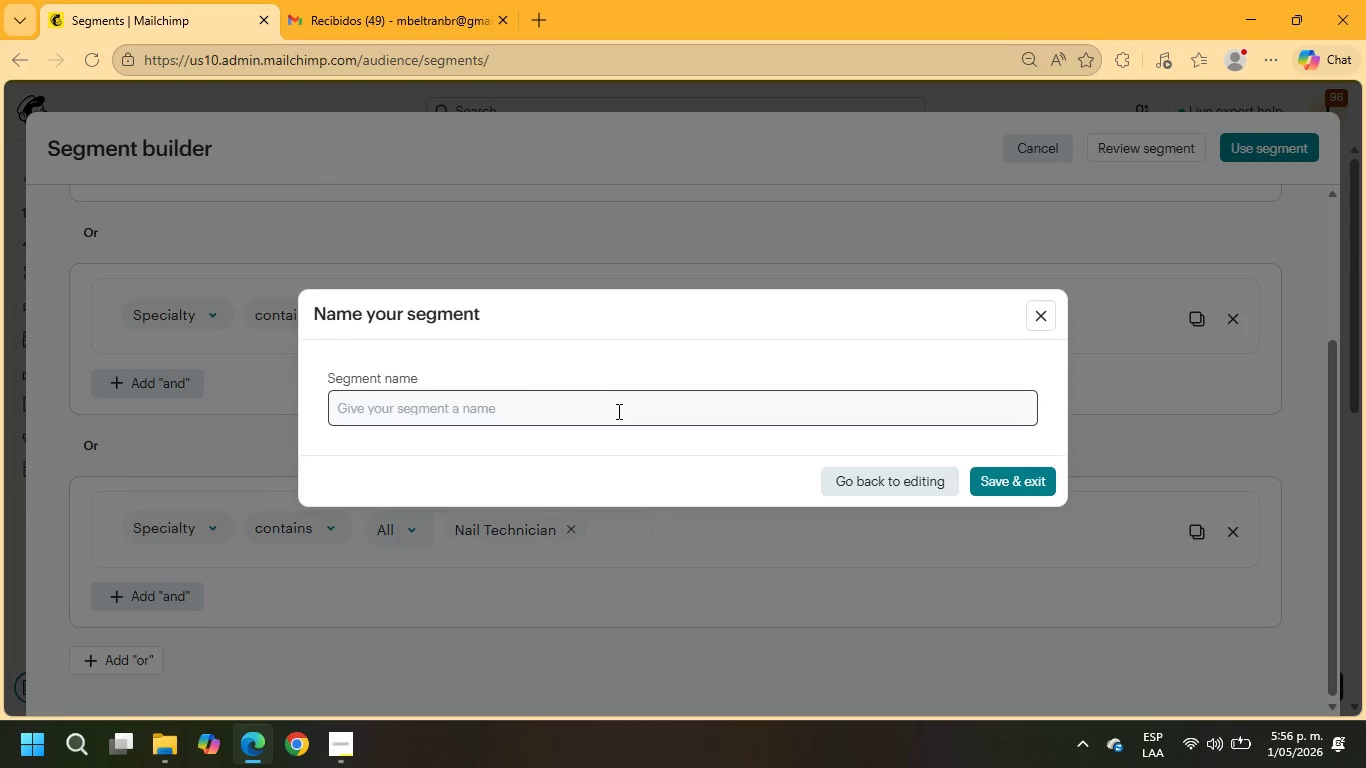 
left_click([599, 416])
 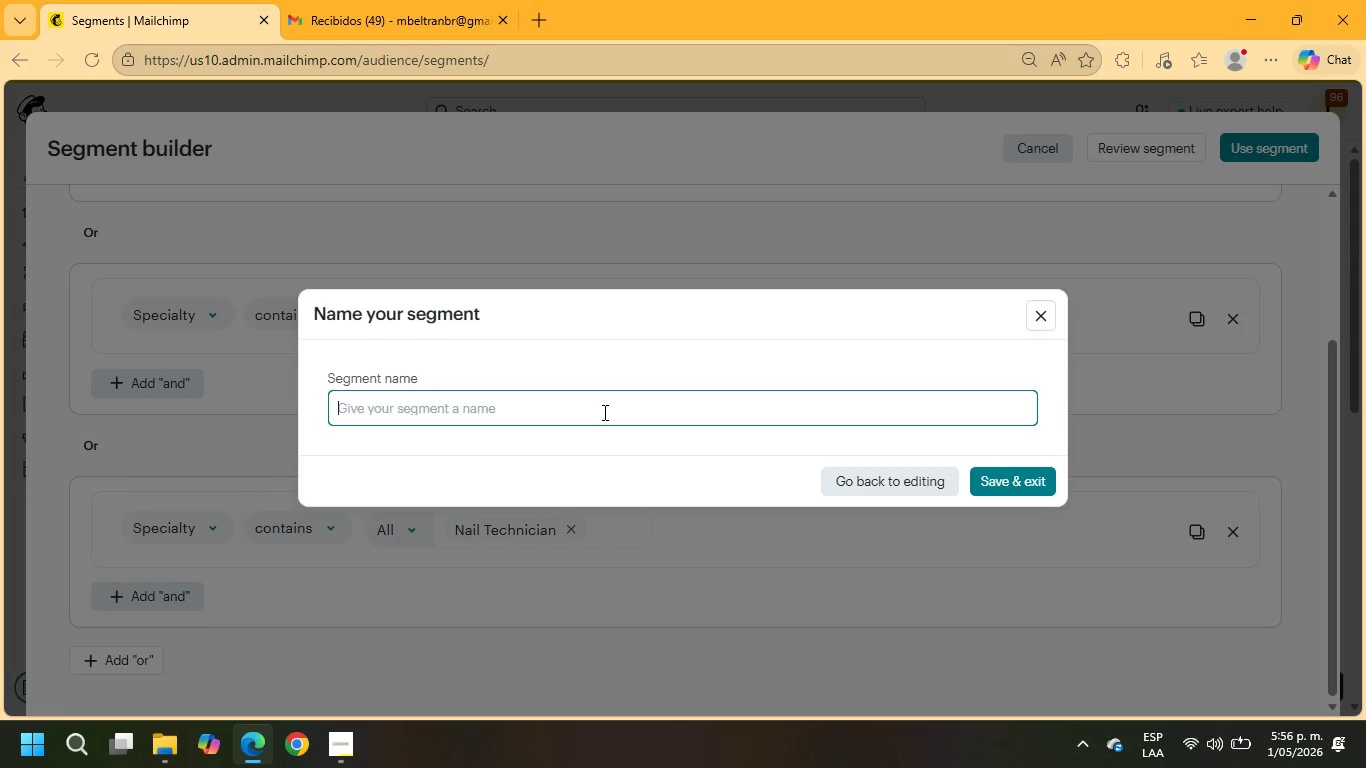 
type(Nail Professionals)
 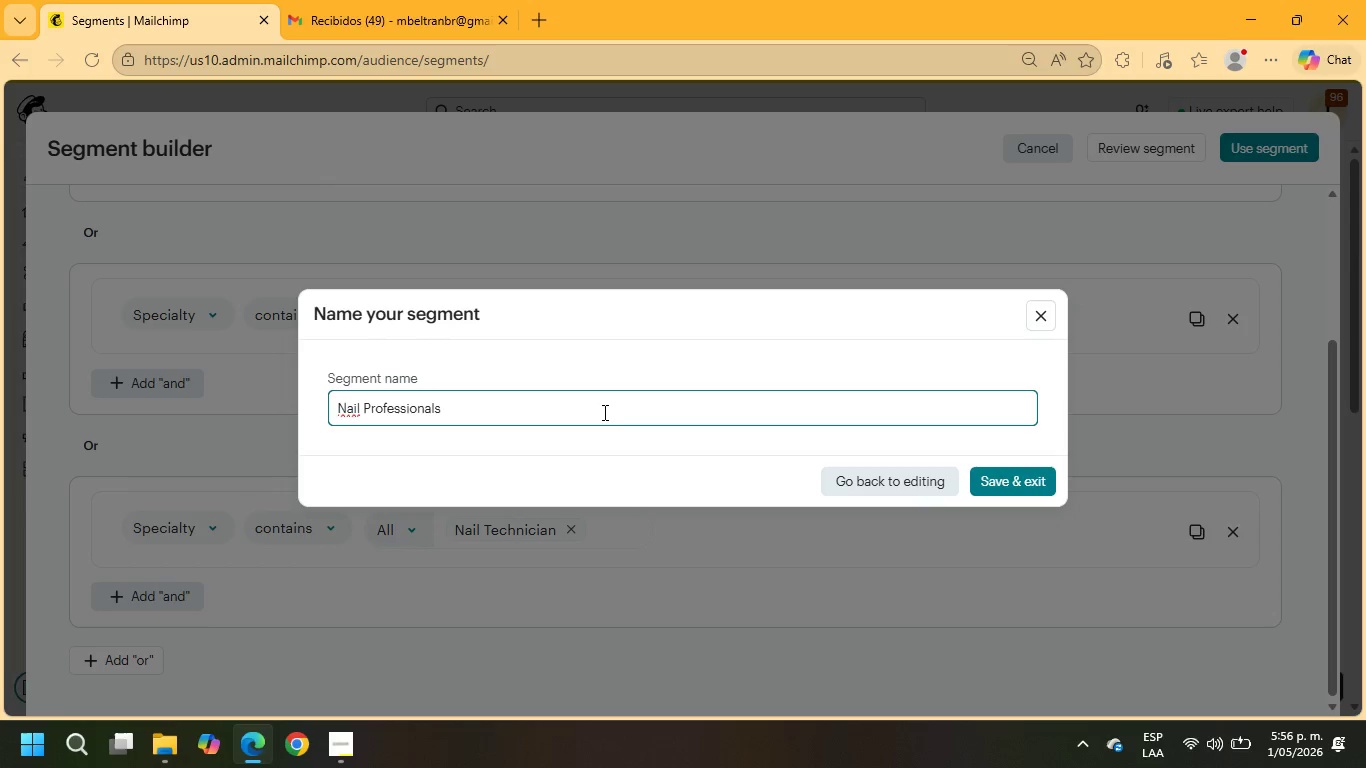 
left_click([1022, 482])
 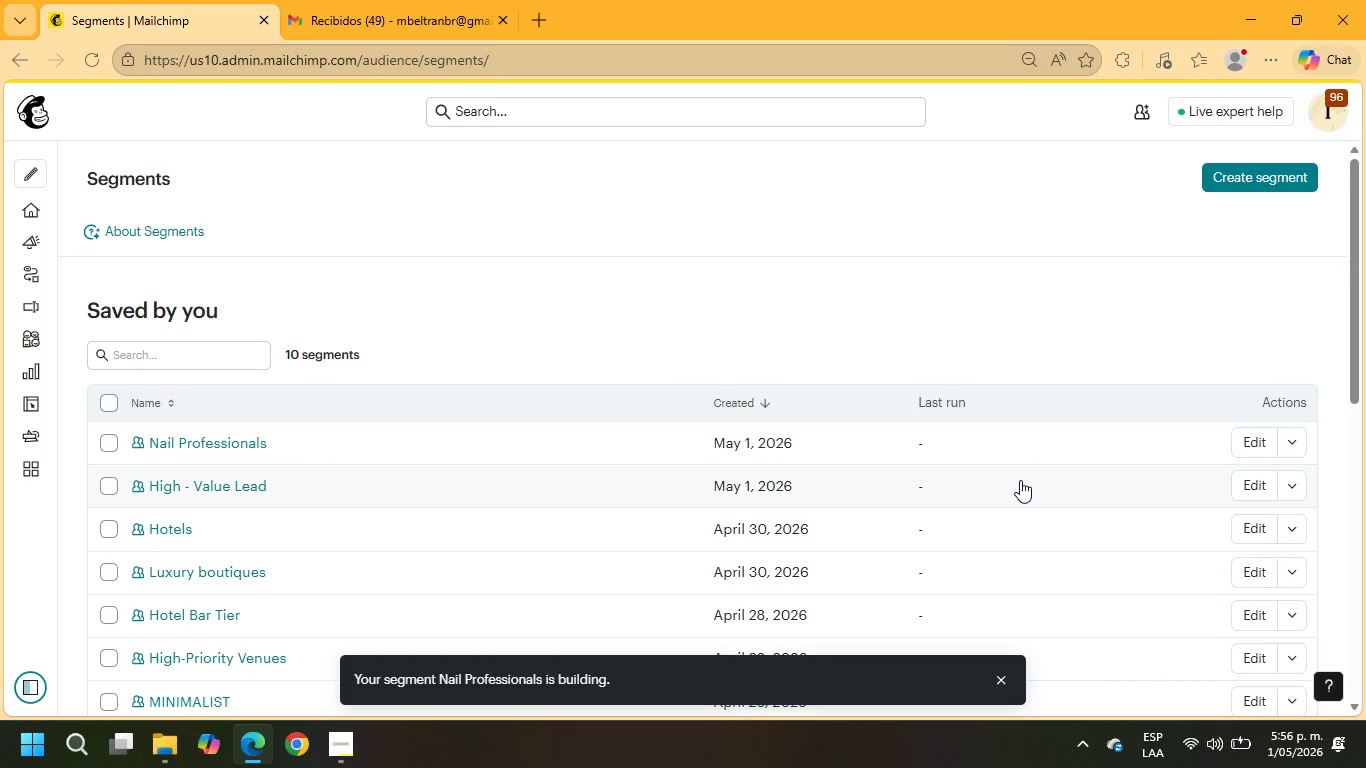 
wait(5.78)
 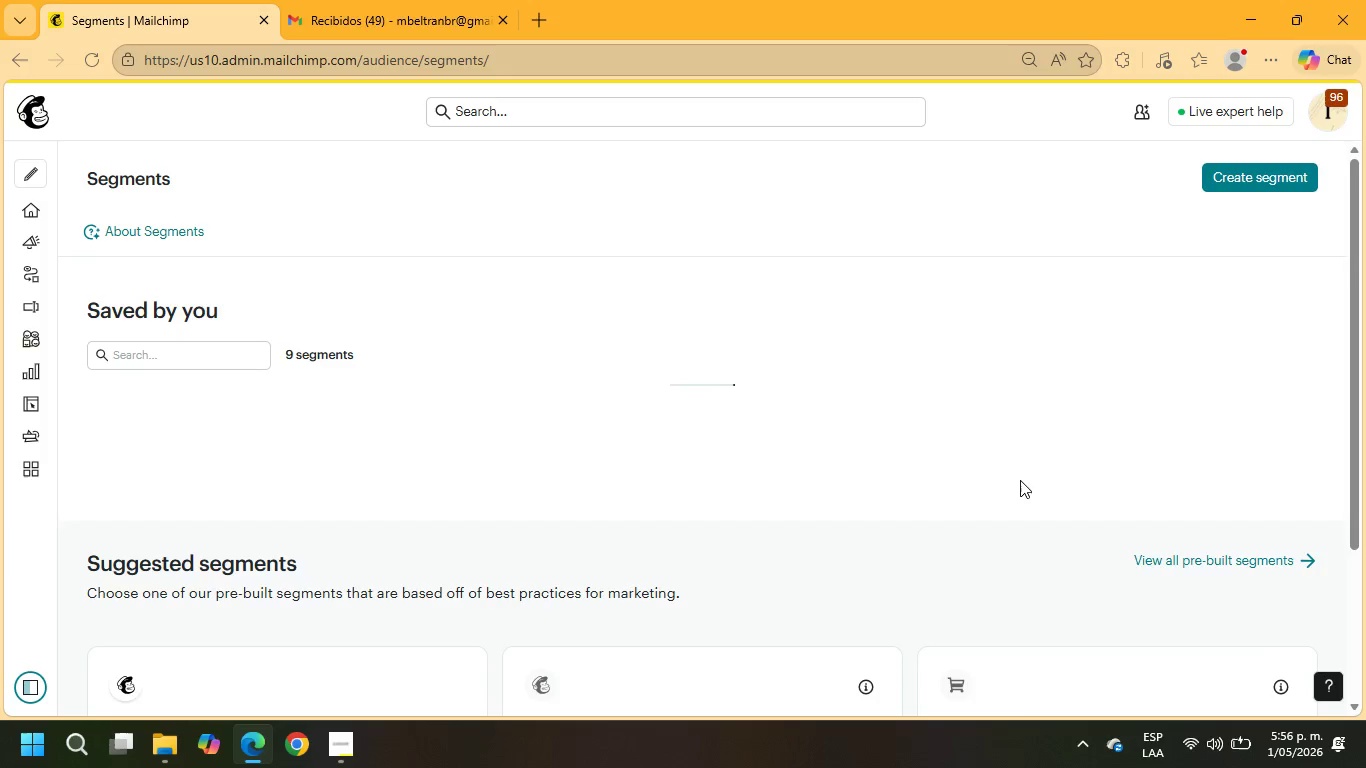 
left_click([1260, 176])
 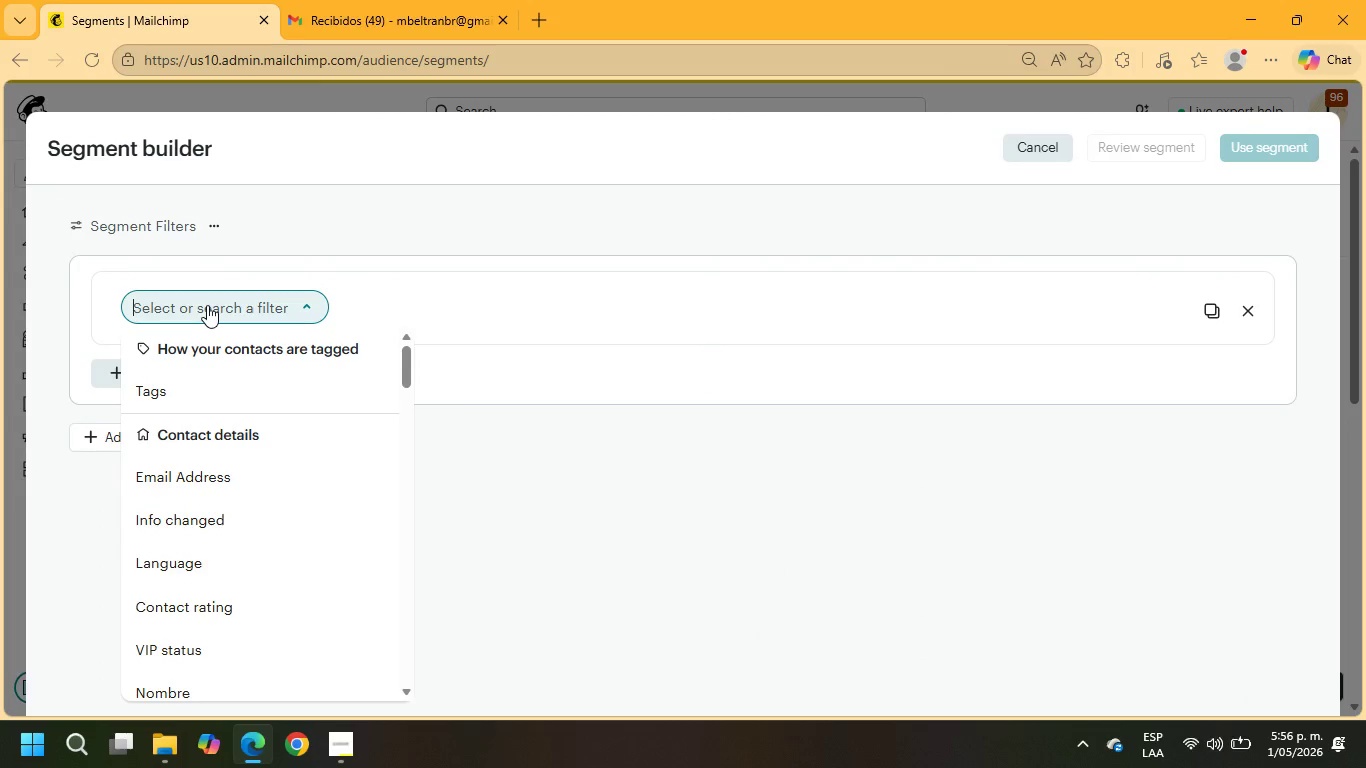 
wait(6.91)
 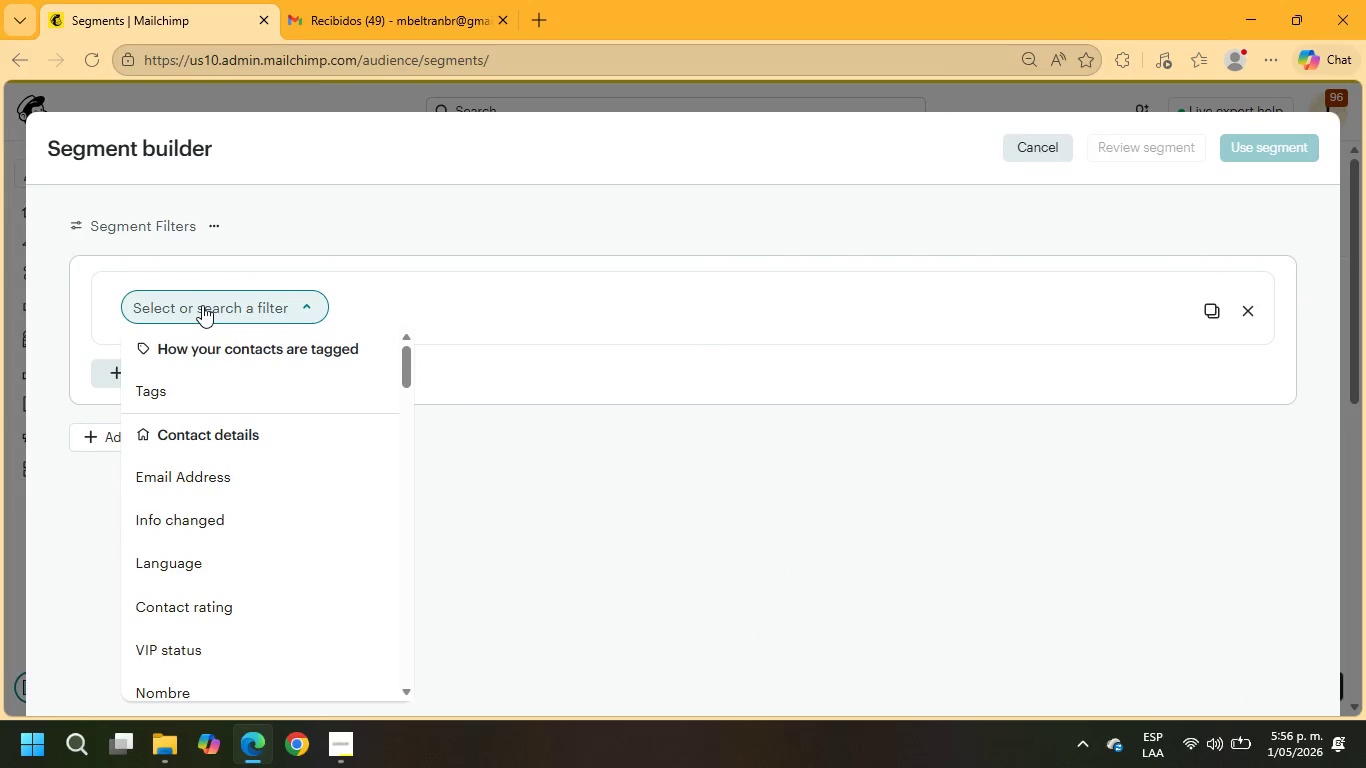 
type(Spe)
 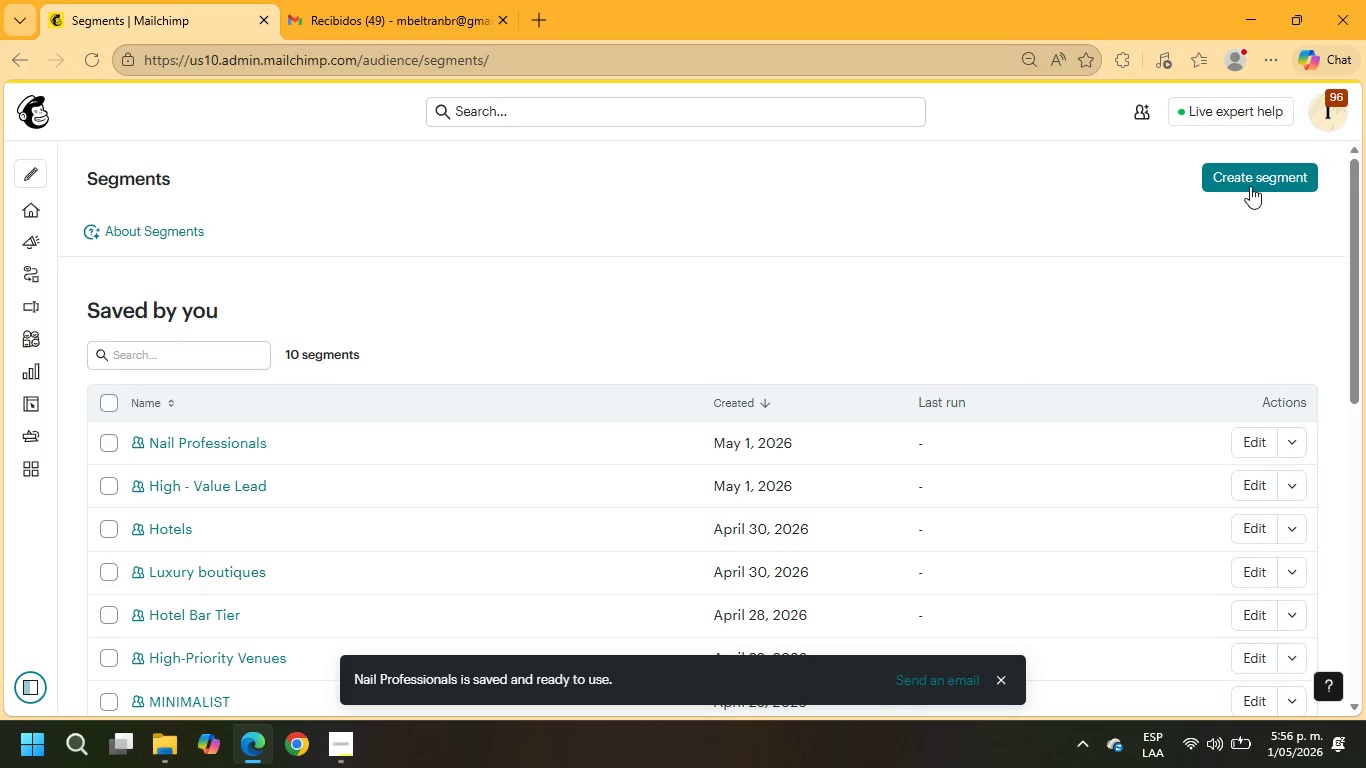 
left_click([1231, 178])
 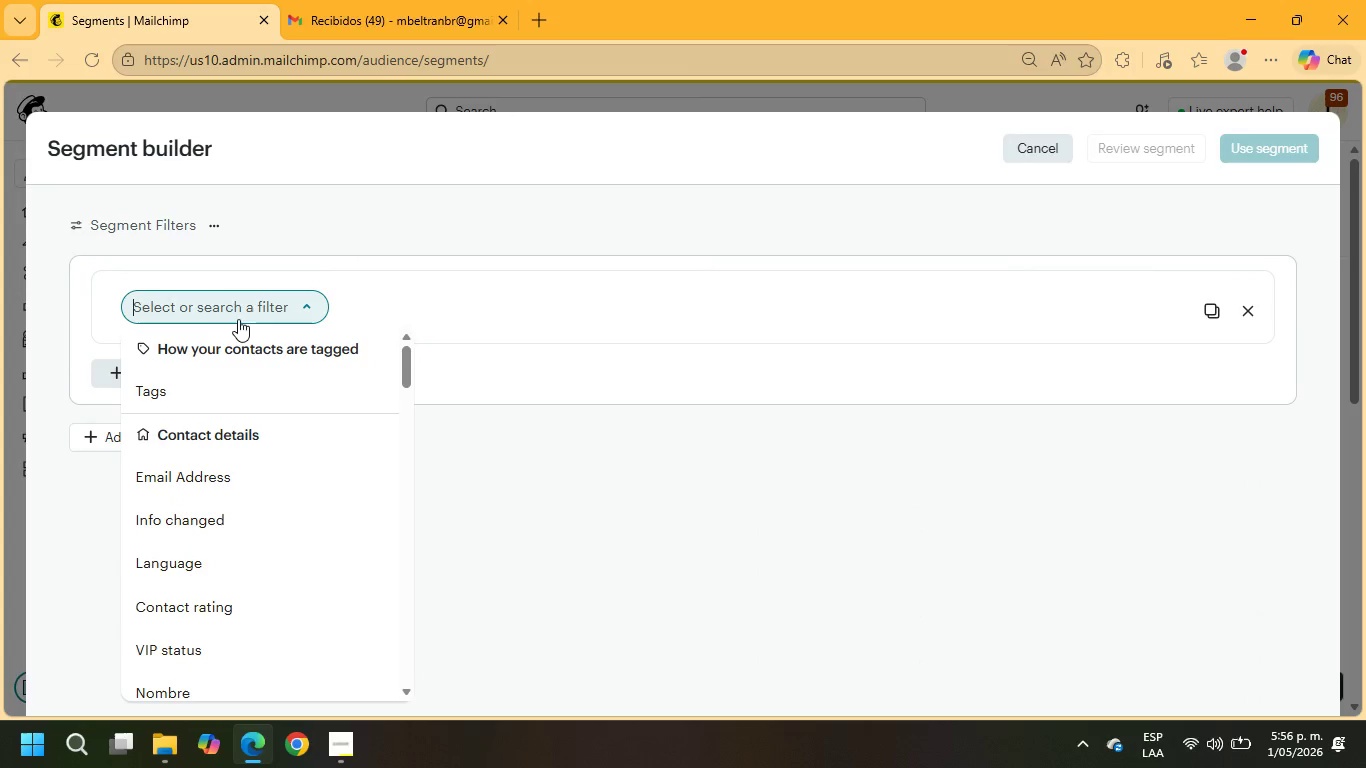 
type(Spe)
 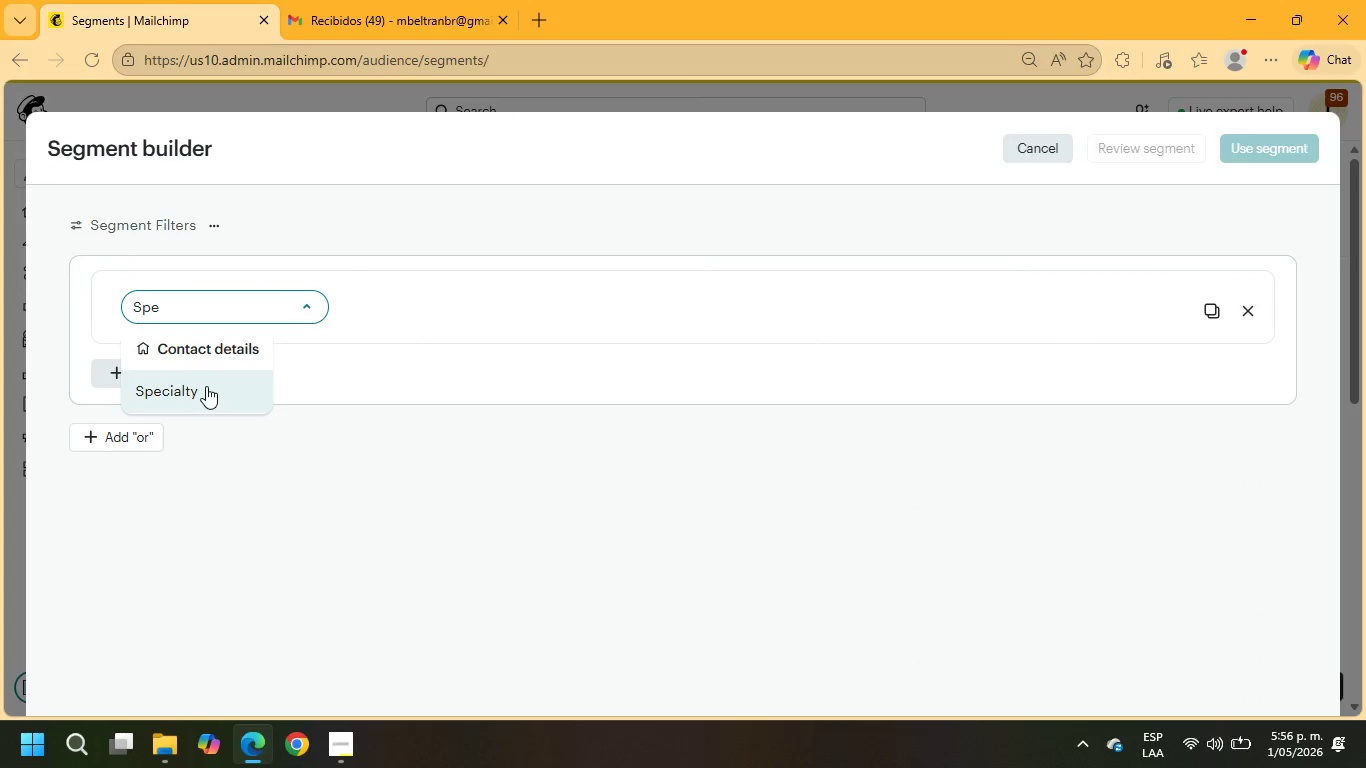 
left_click([206, 386])
 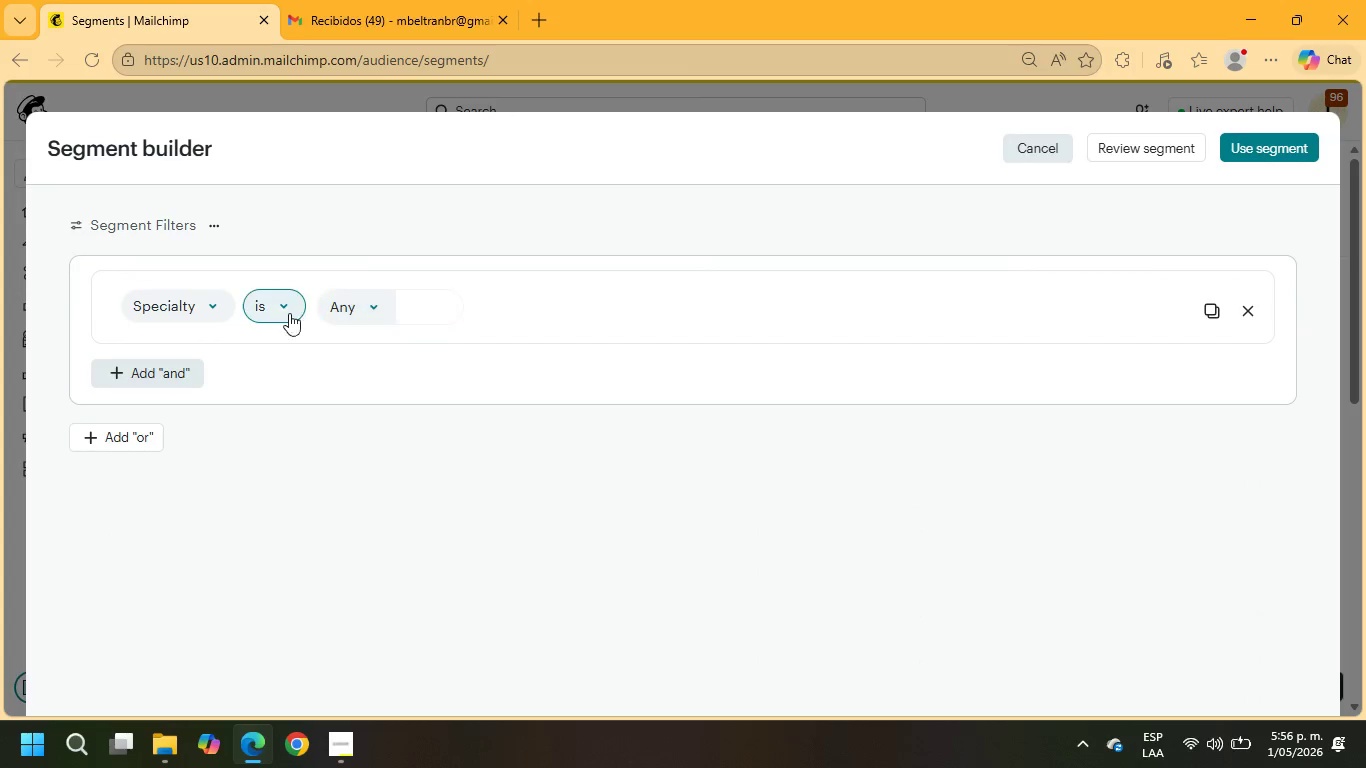 
left_click([276, 309])
 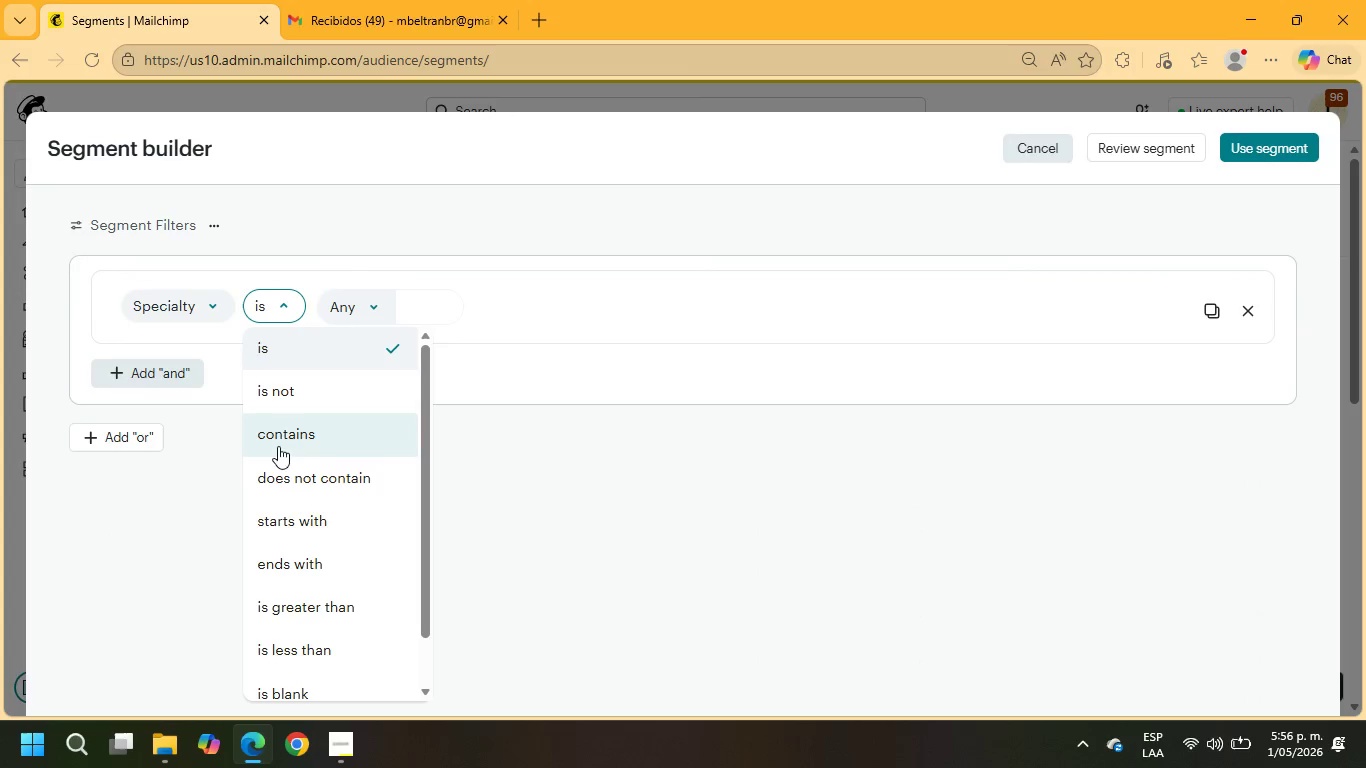 
left_click([278, 441])
 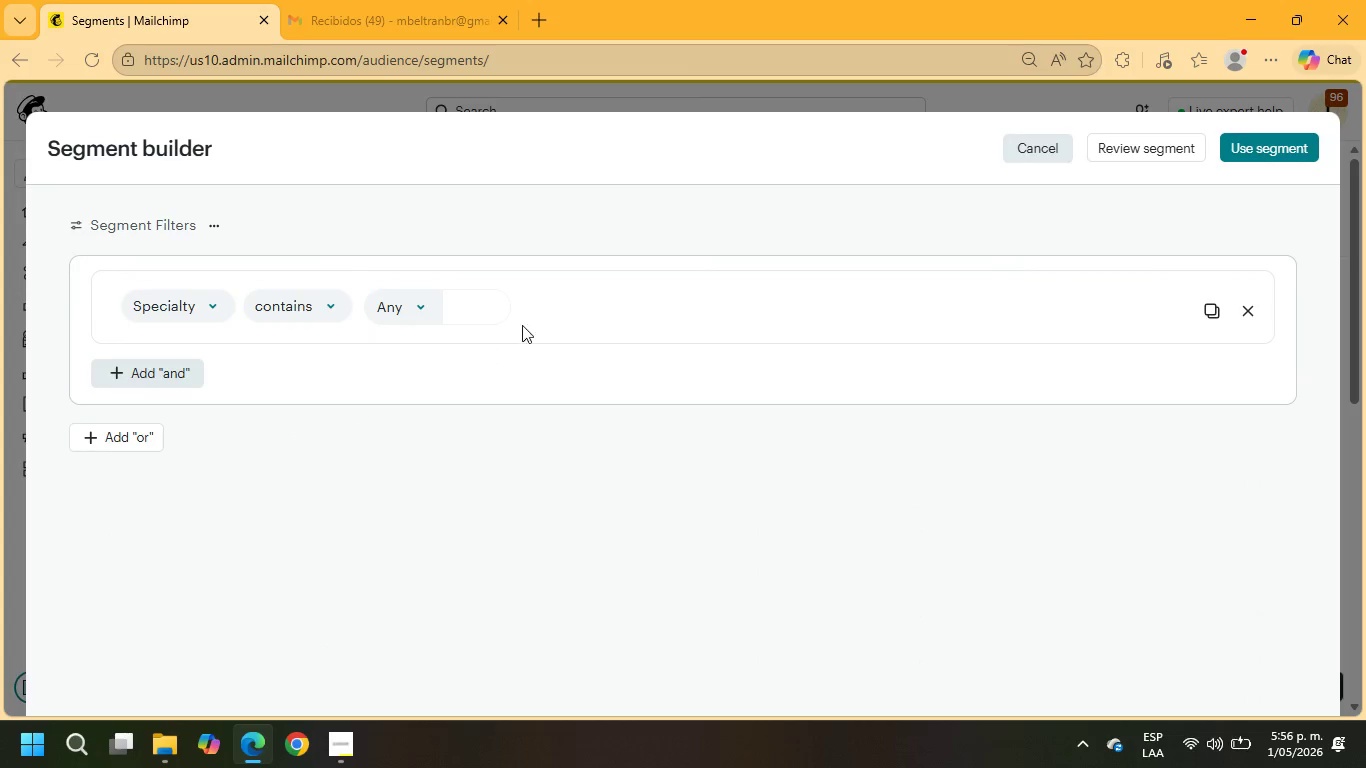 
left_click([415, 313])
 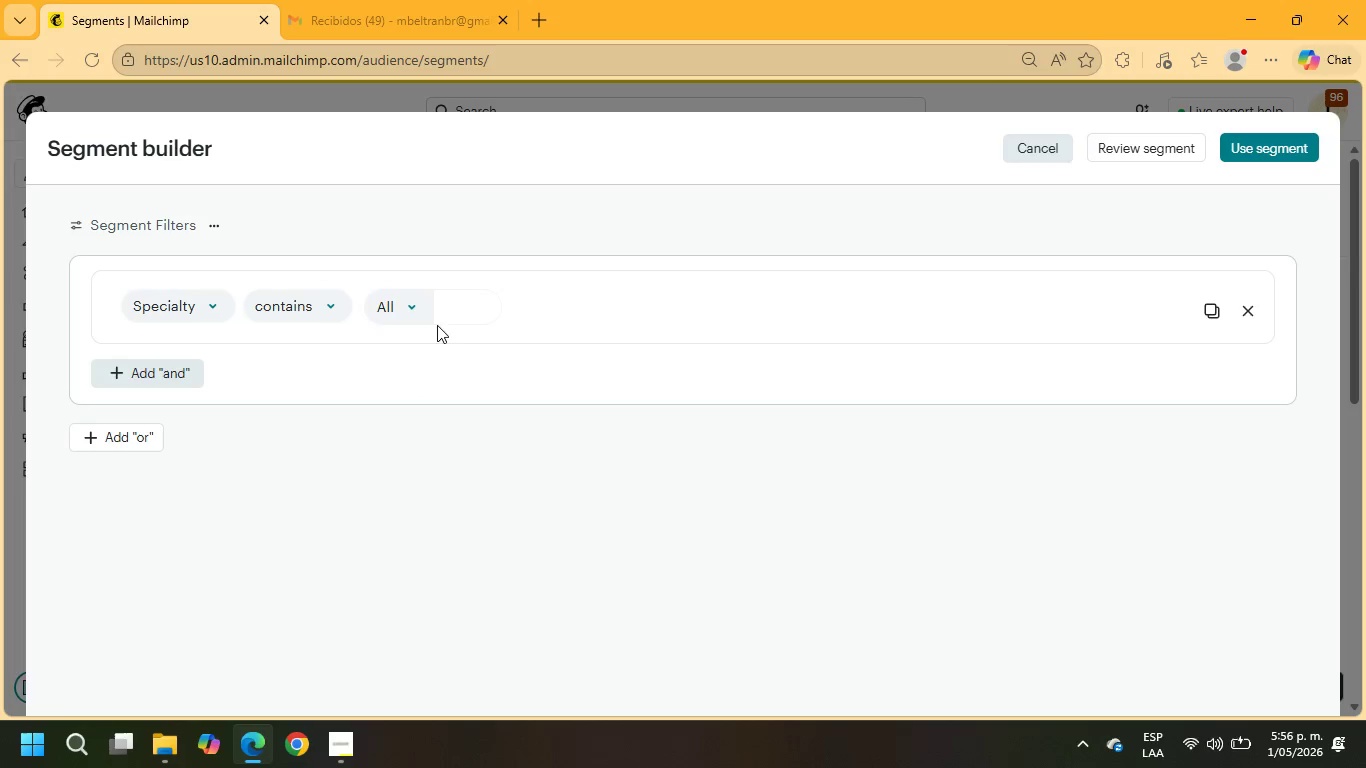 
left_click([441, 308])
 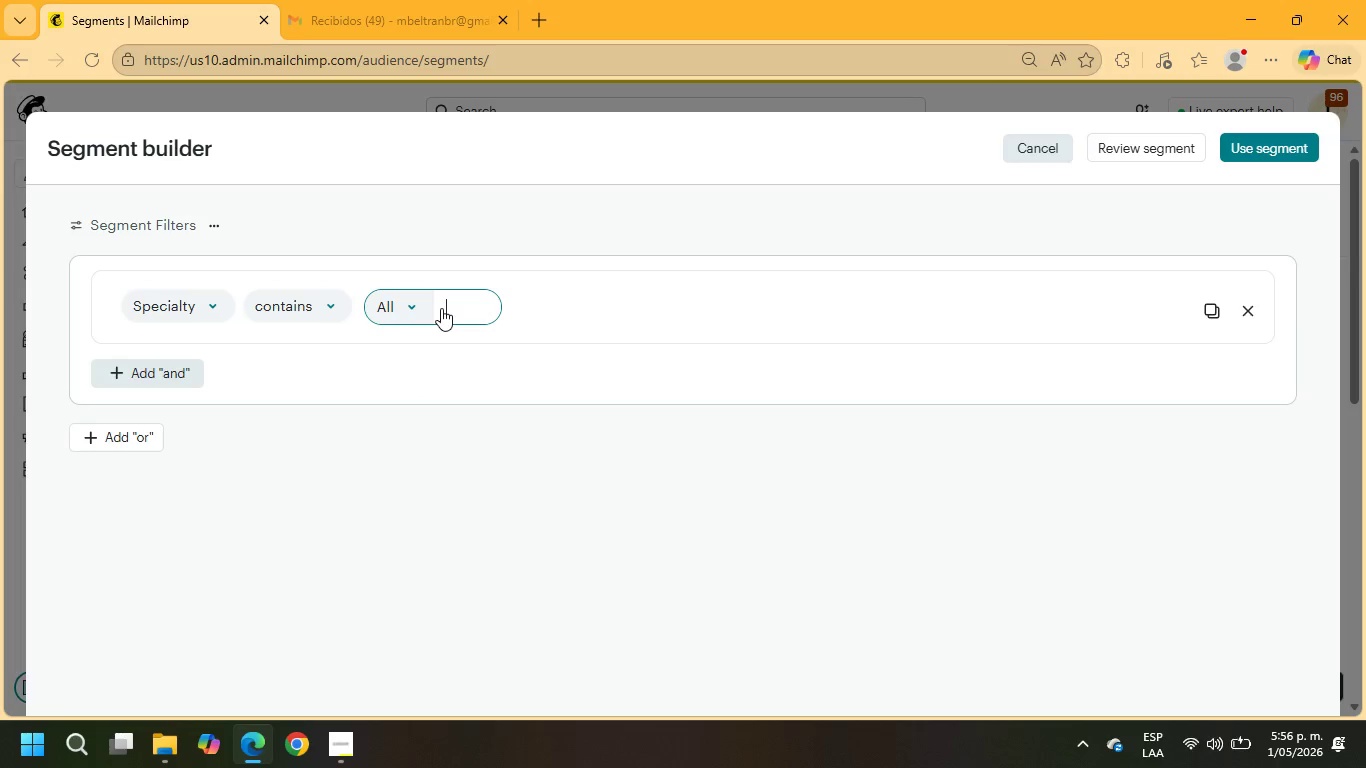 
type(las)
key(Backspace)
key(Backspace)
key(Backspace)
key(Backspace)
 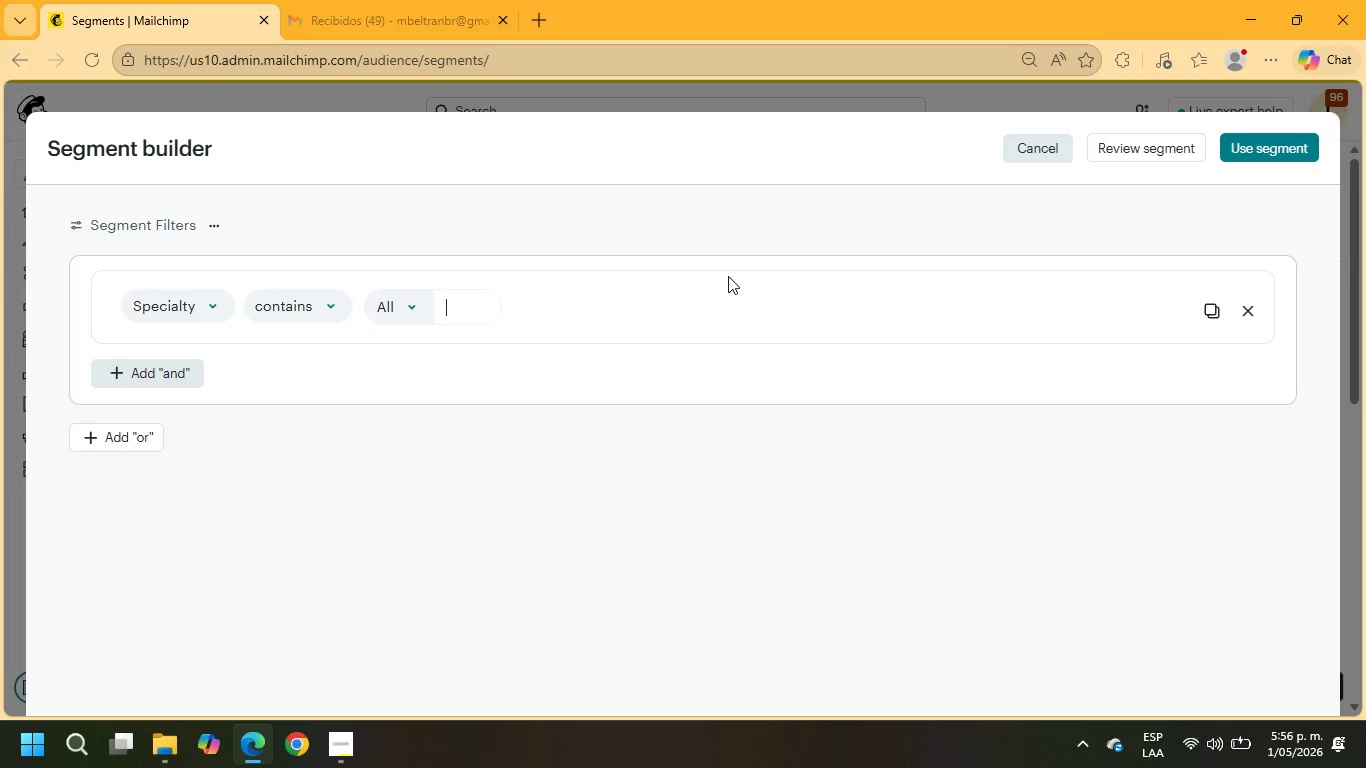 
type(Las Extensions)
 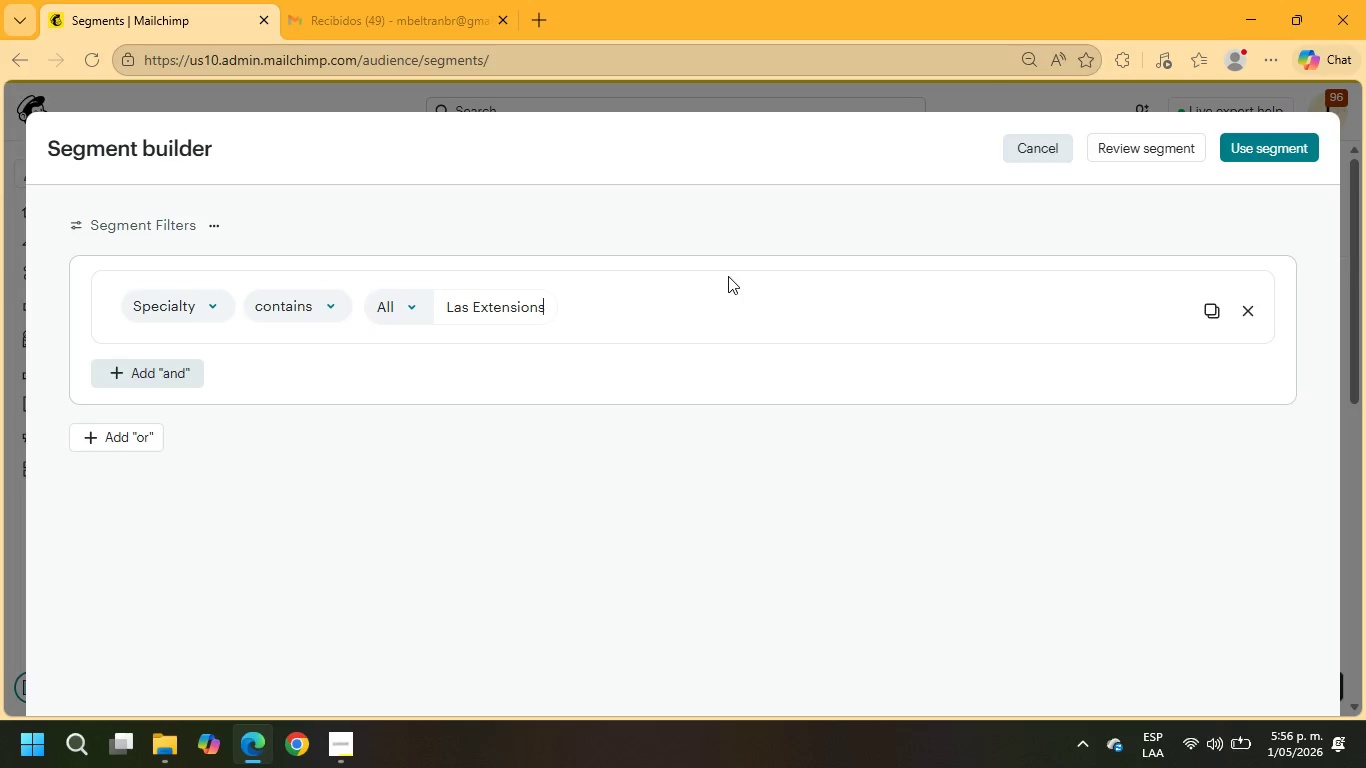 
key(ArrowLeft)
 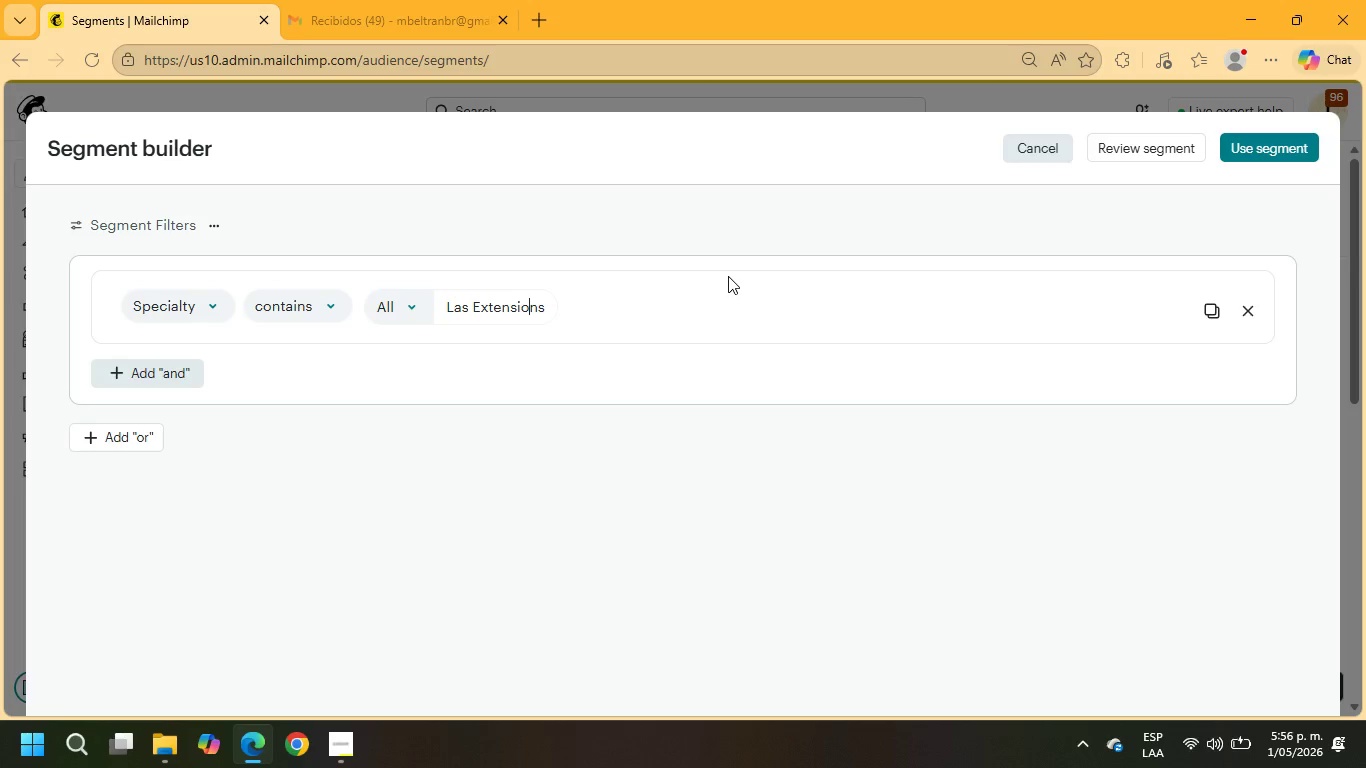 
key(ArrowLeft)
 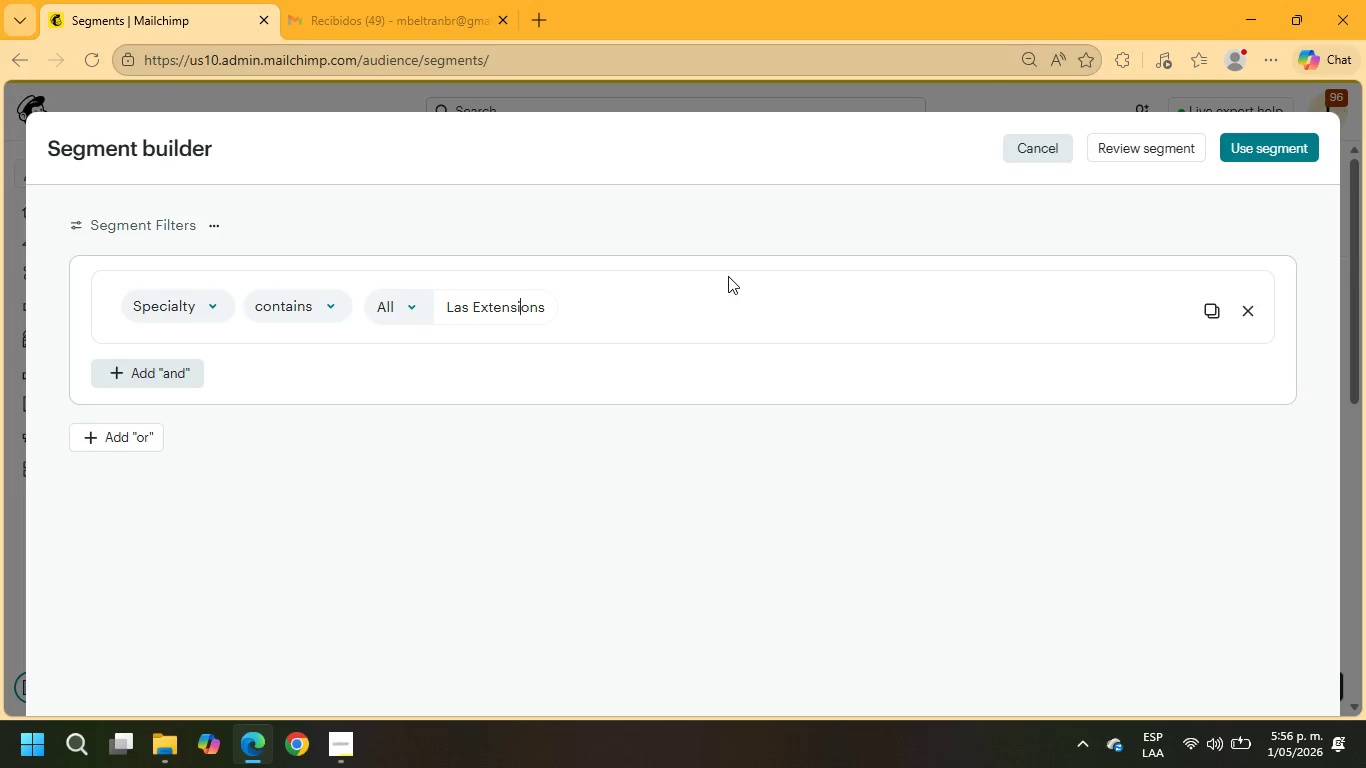 
key(ArrowLeft)
 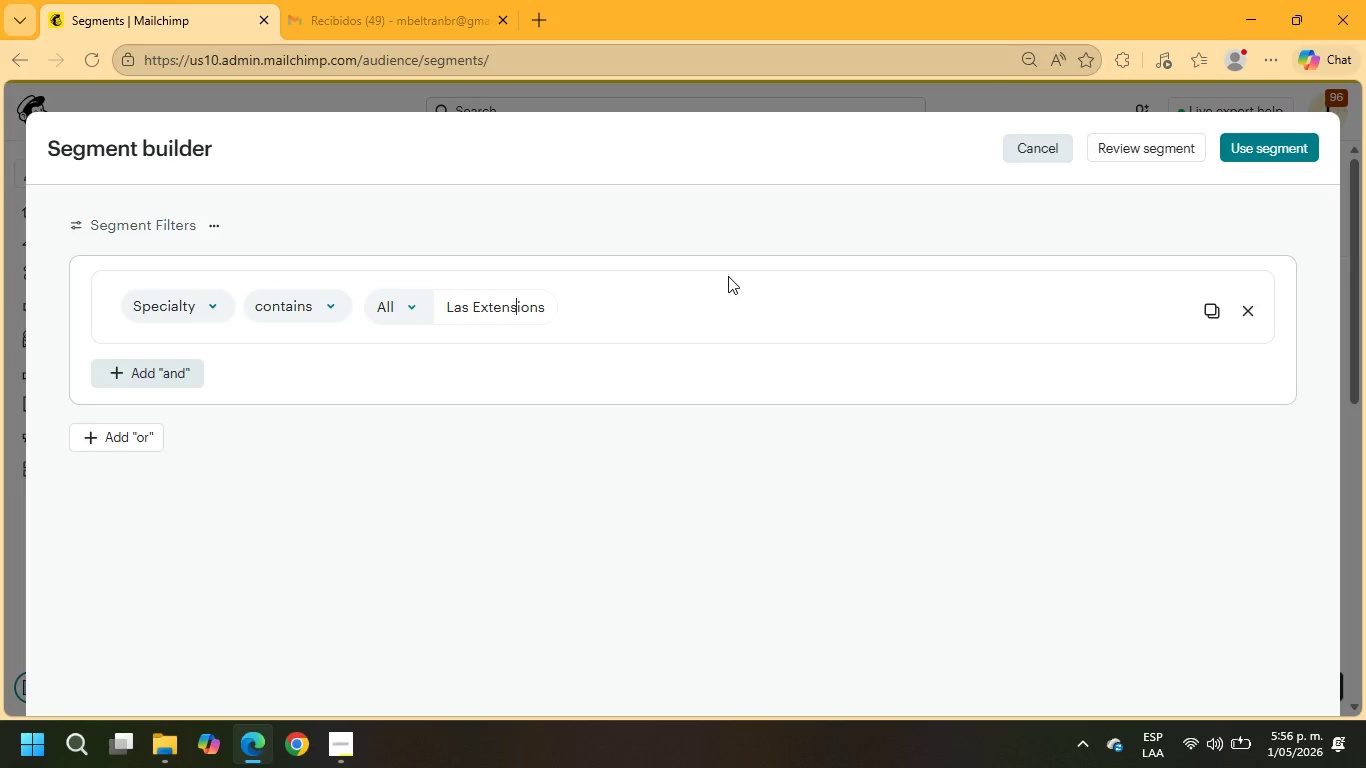 
key(ArrowLeft)
 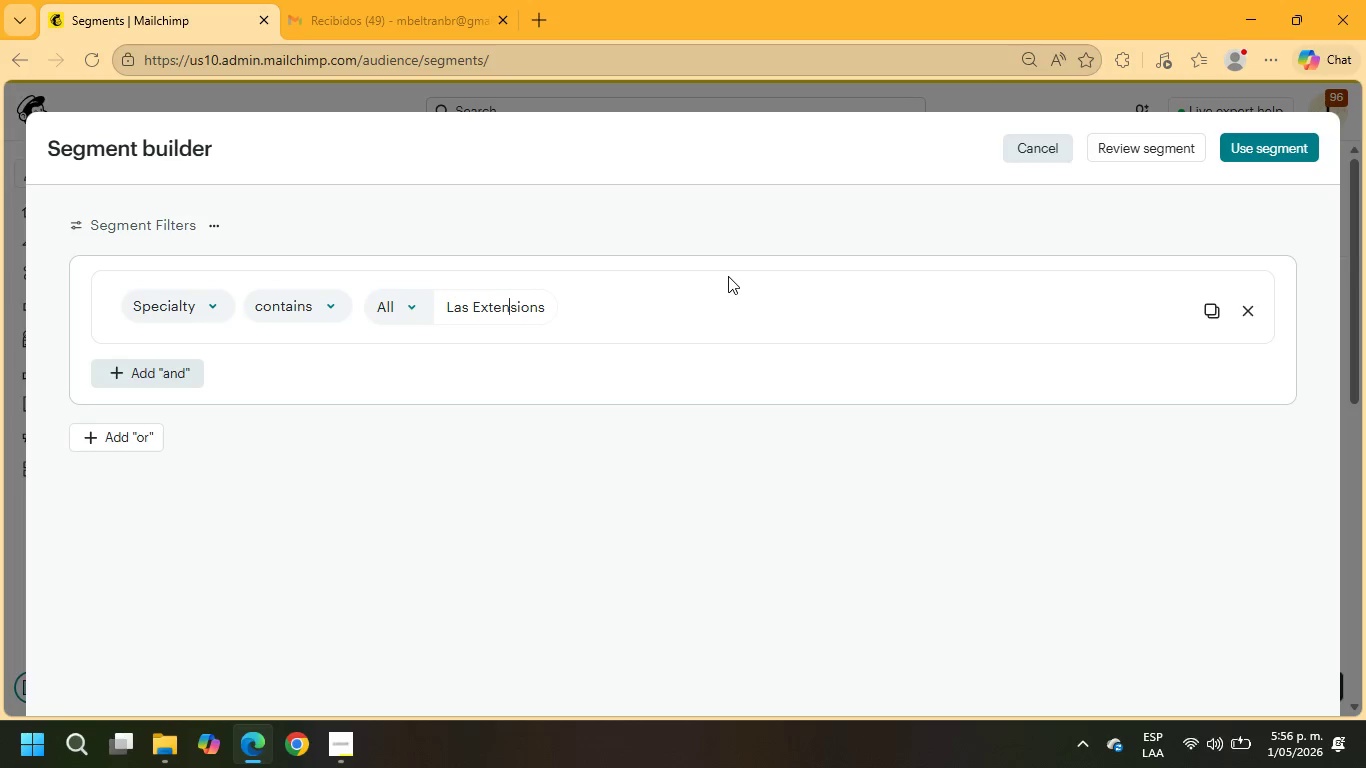 
key(ArrowLeft)
 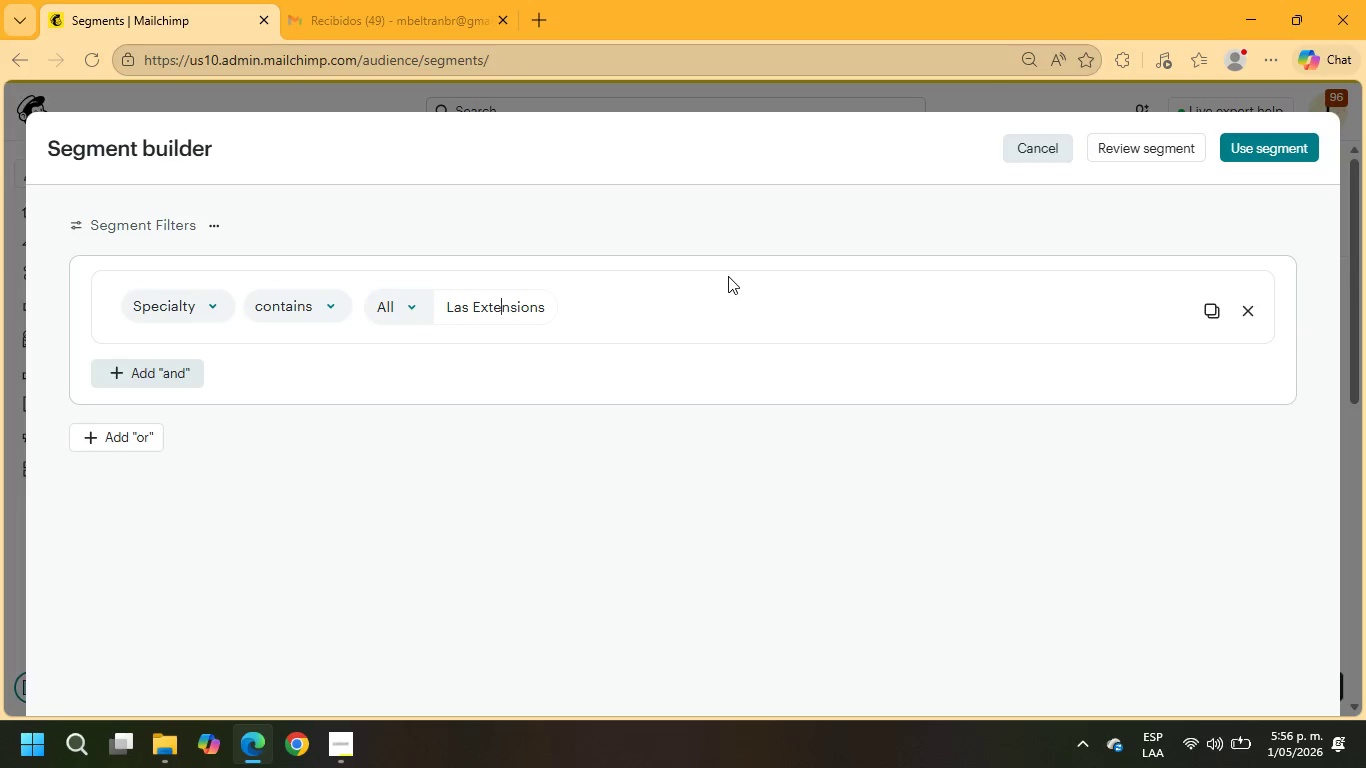 
key(ArrowLeft)
 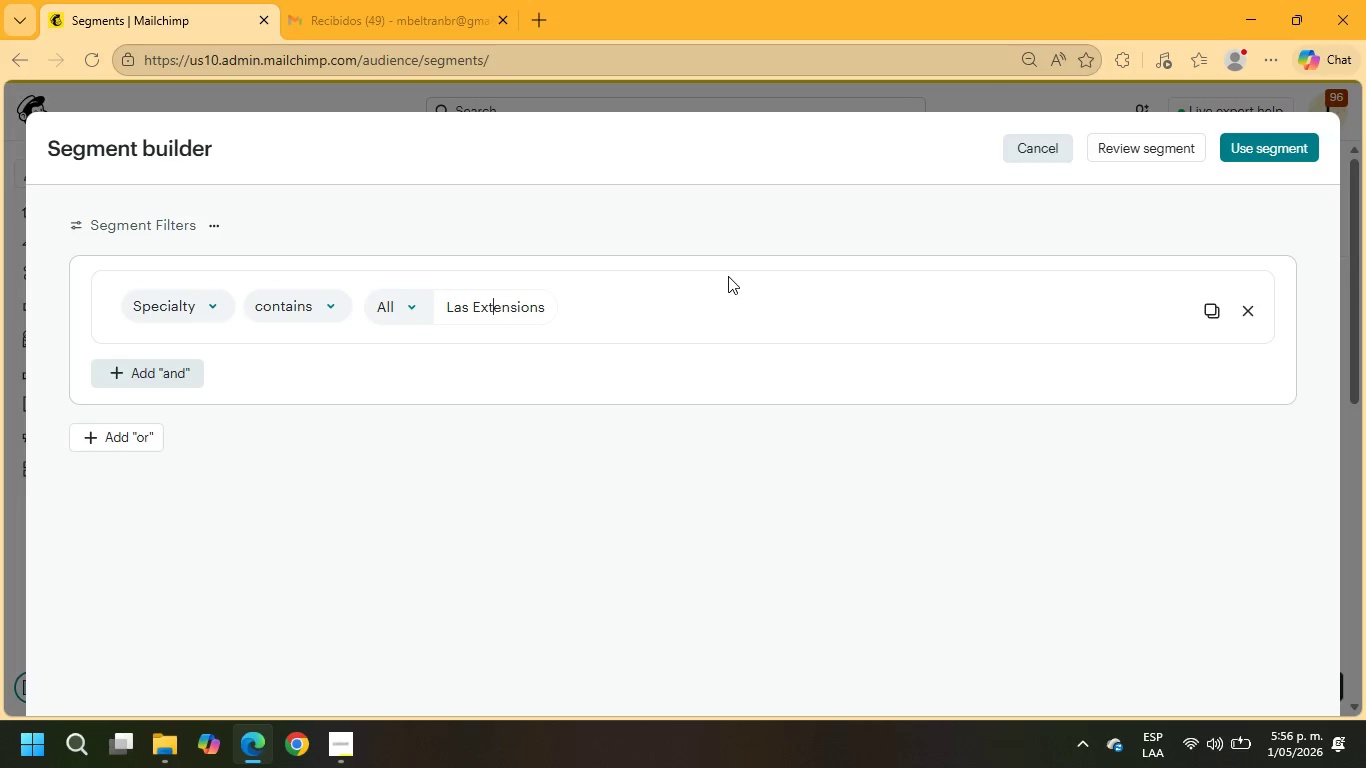 
key(ArrowLeft)
 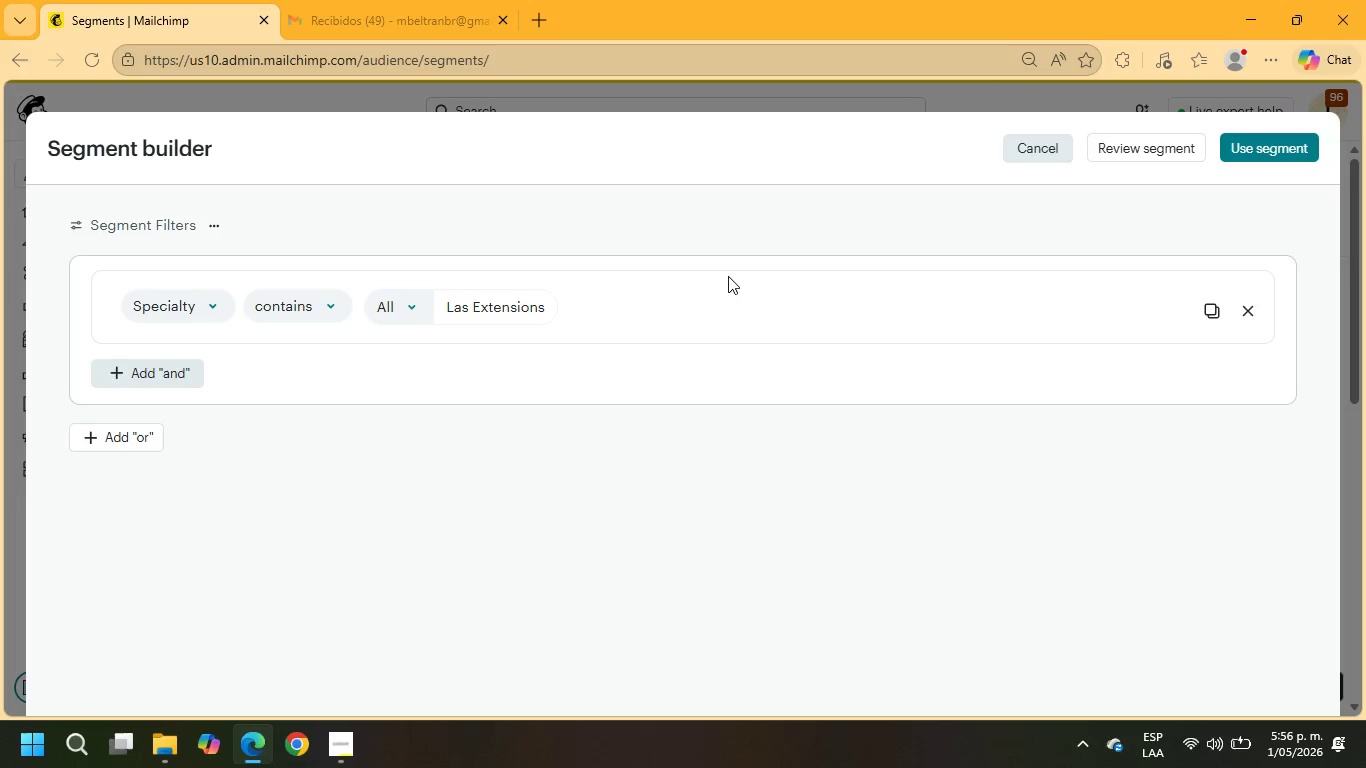 
key(ArrowLeft)
 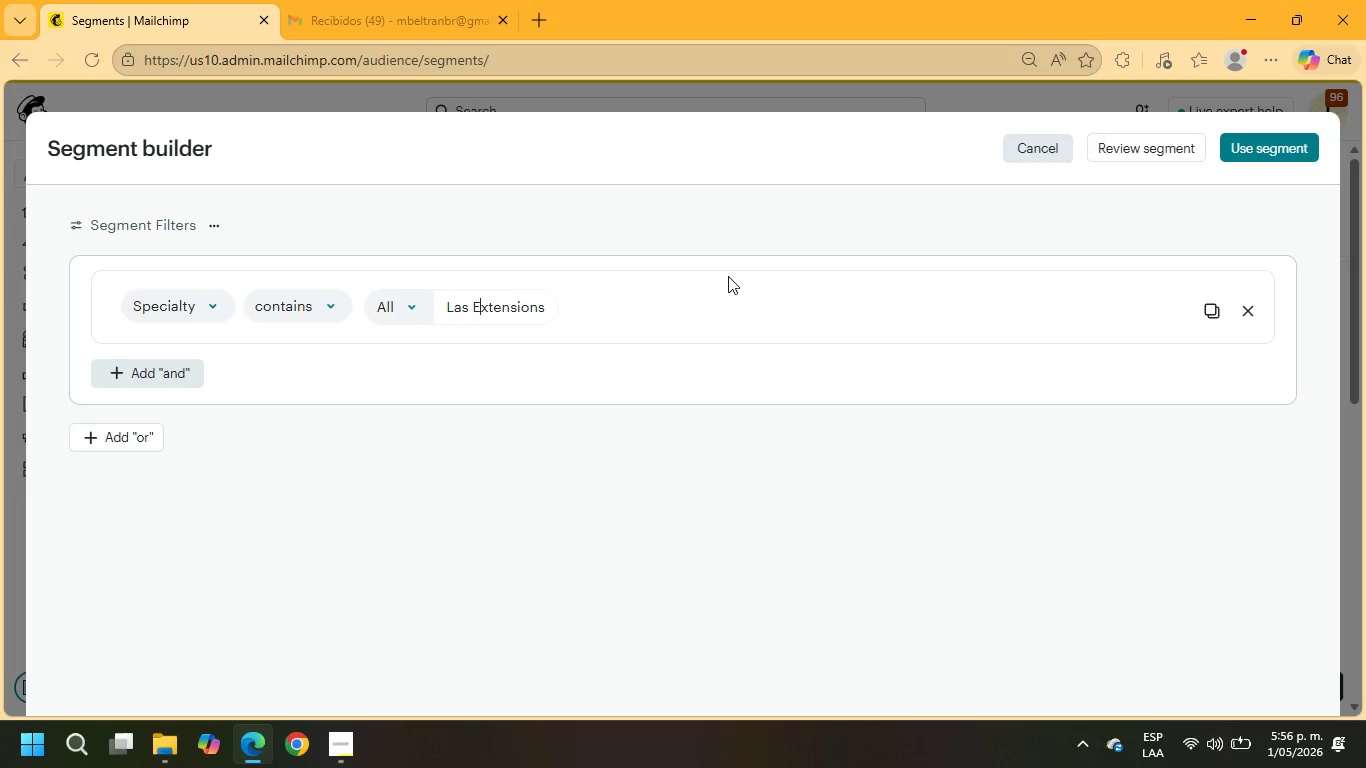 
key(ArrowLeft)
 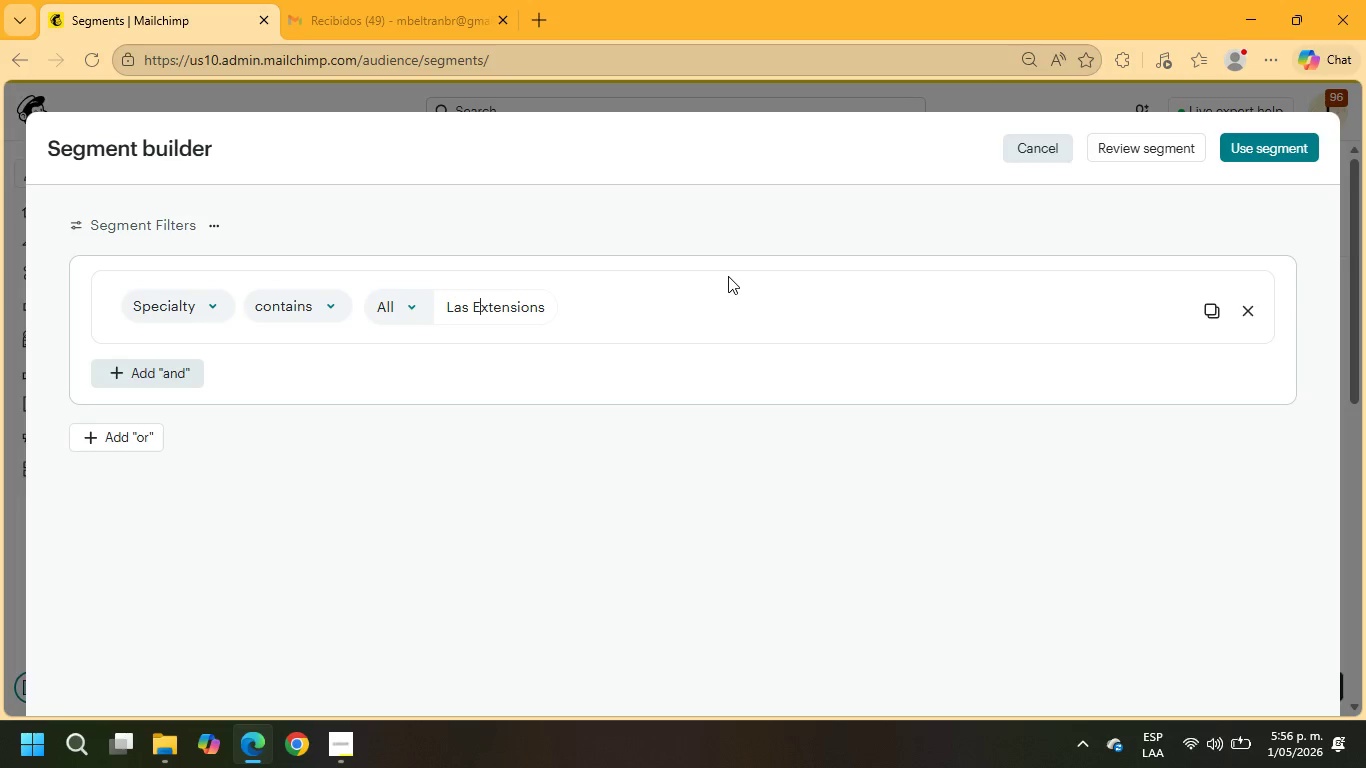 
key(ArrowLeft)
 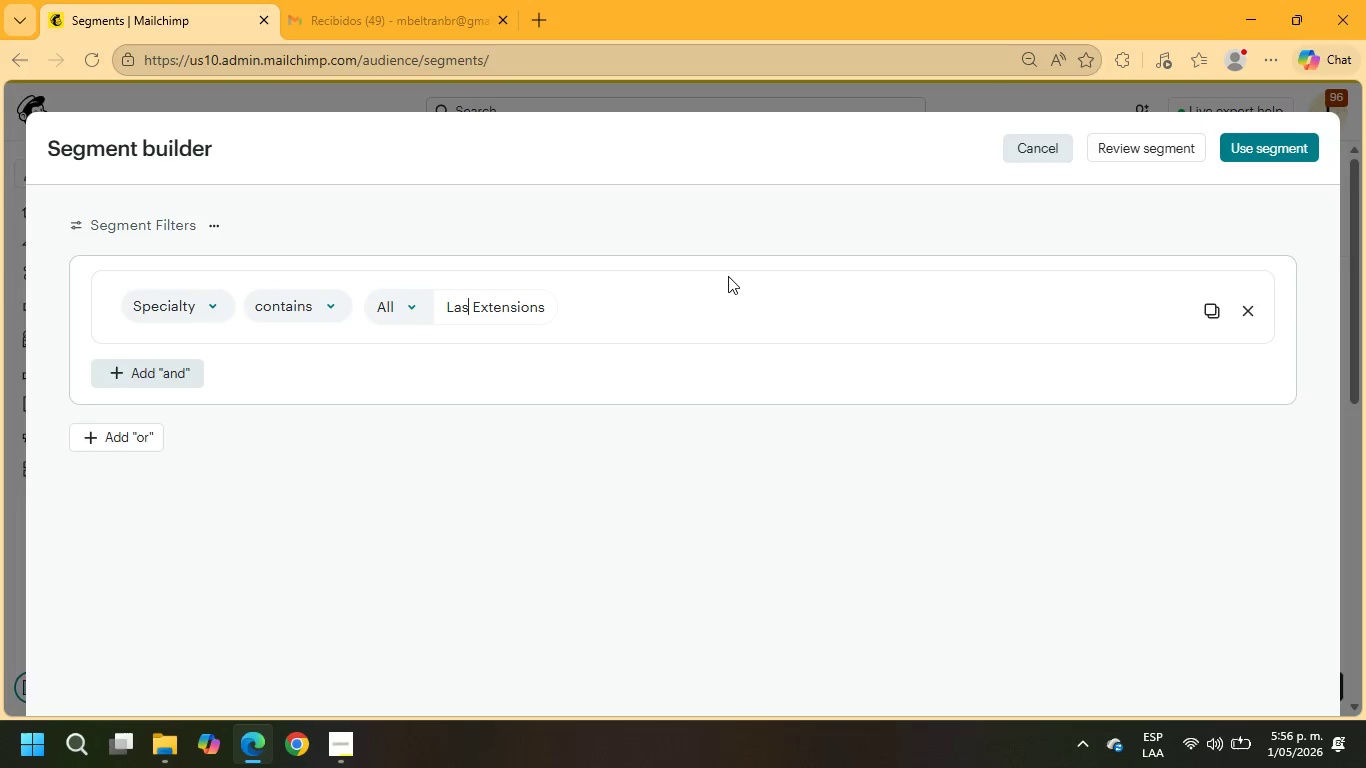 
key(ArrowLeft)
 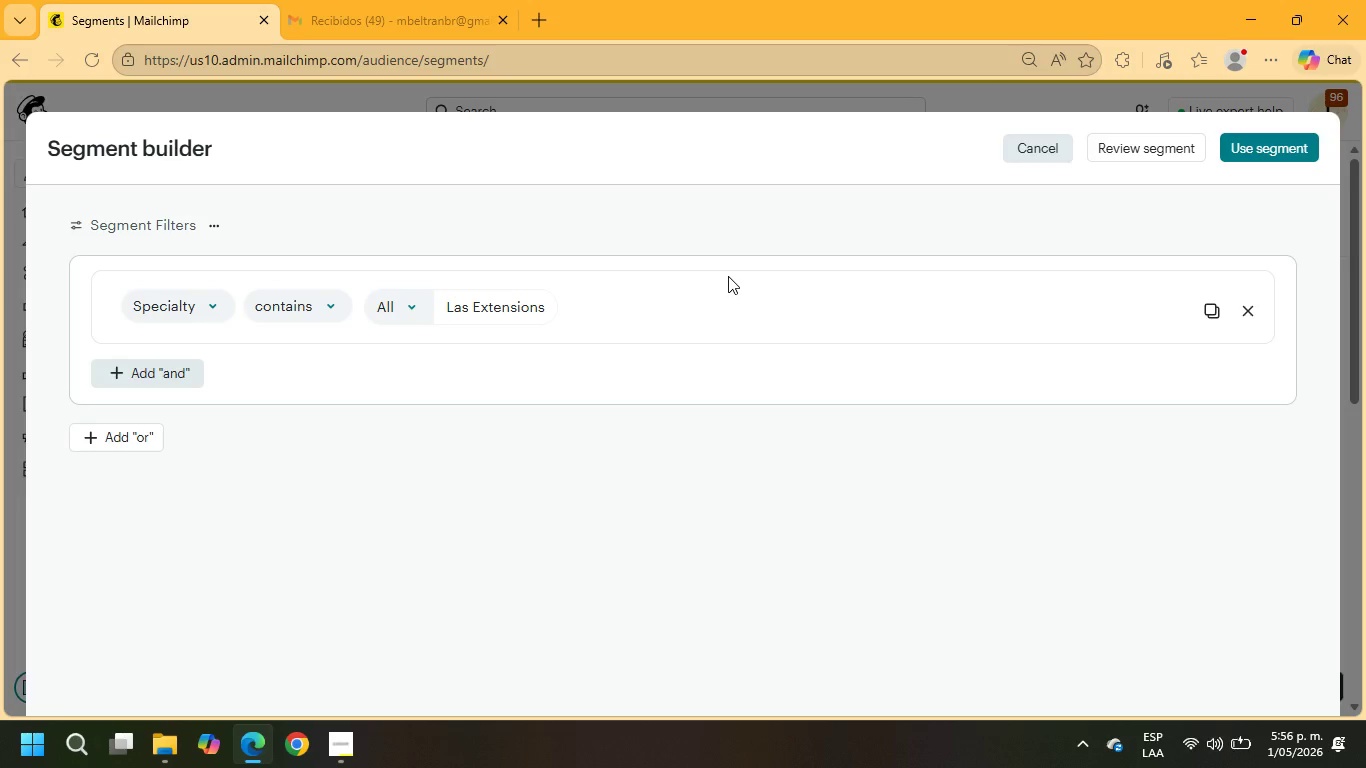 
key(N)
 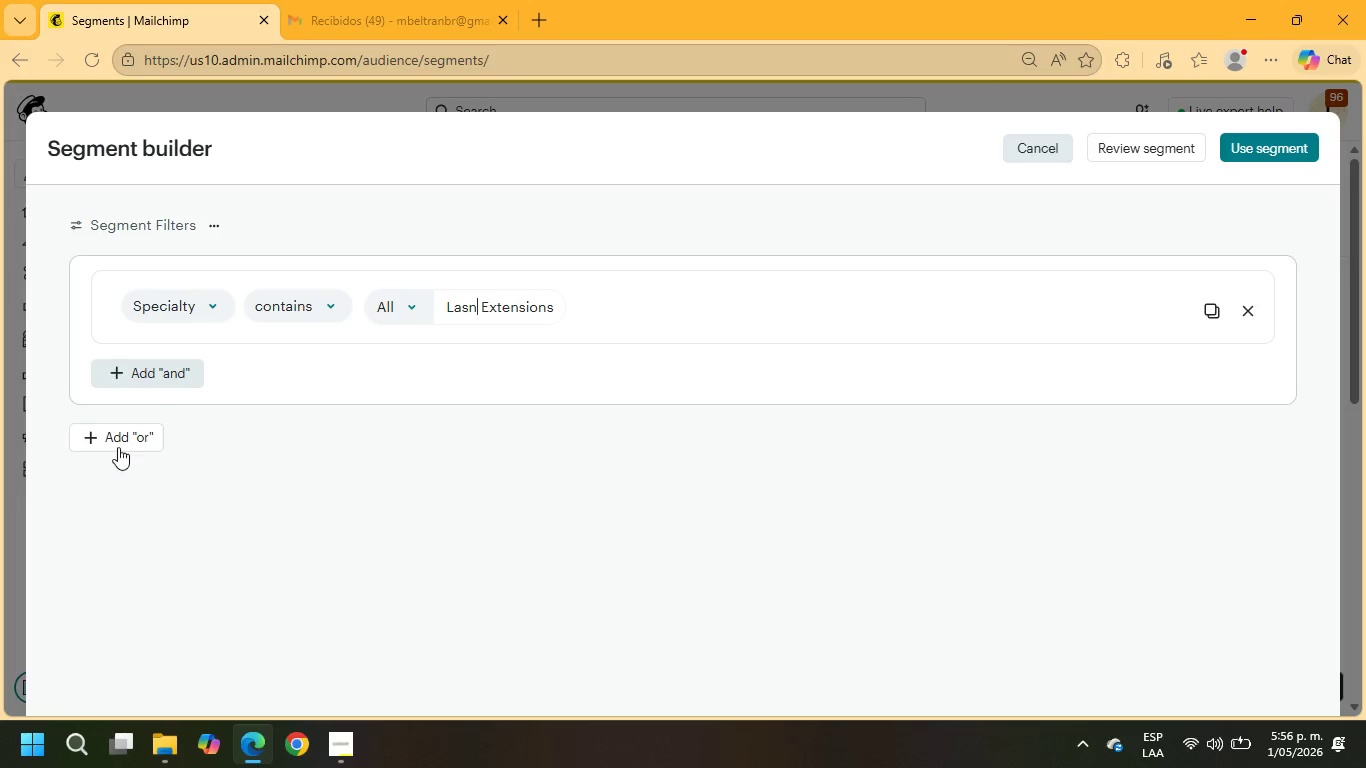 
left_click([104, 442])
 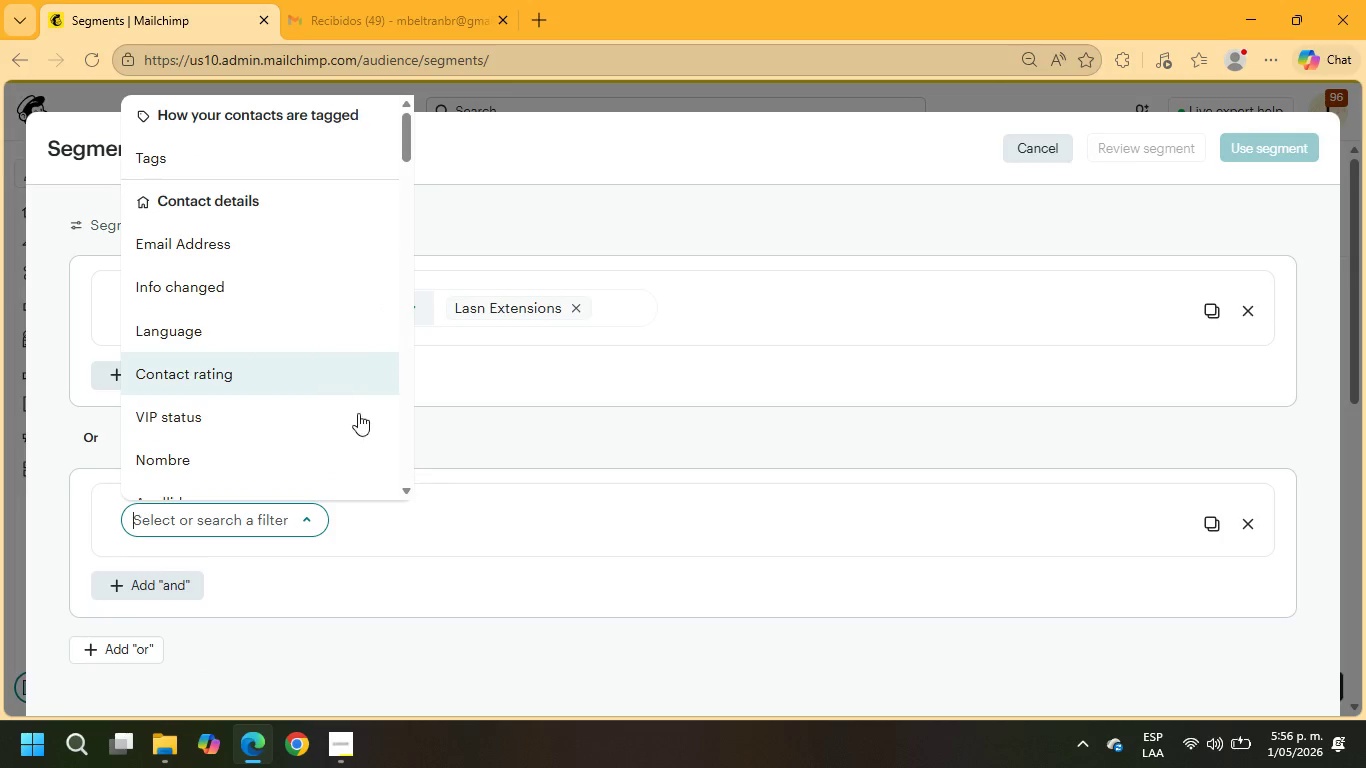 
type(speci)
 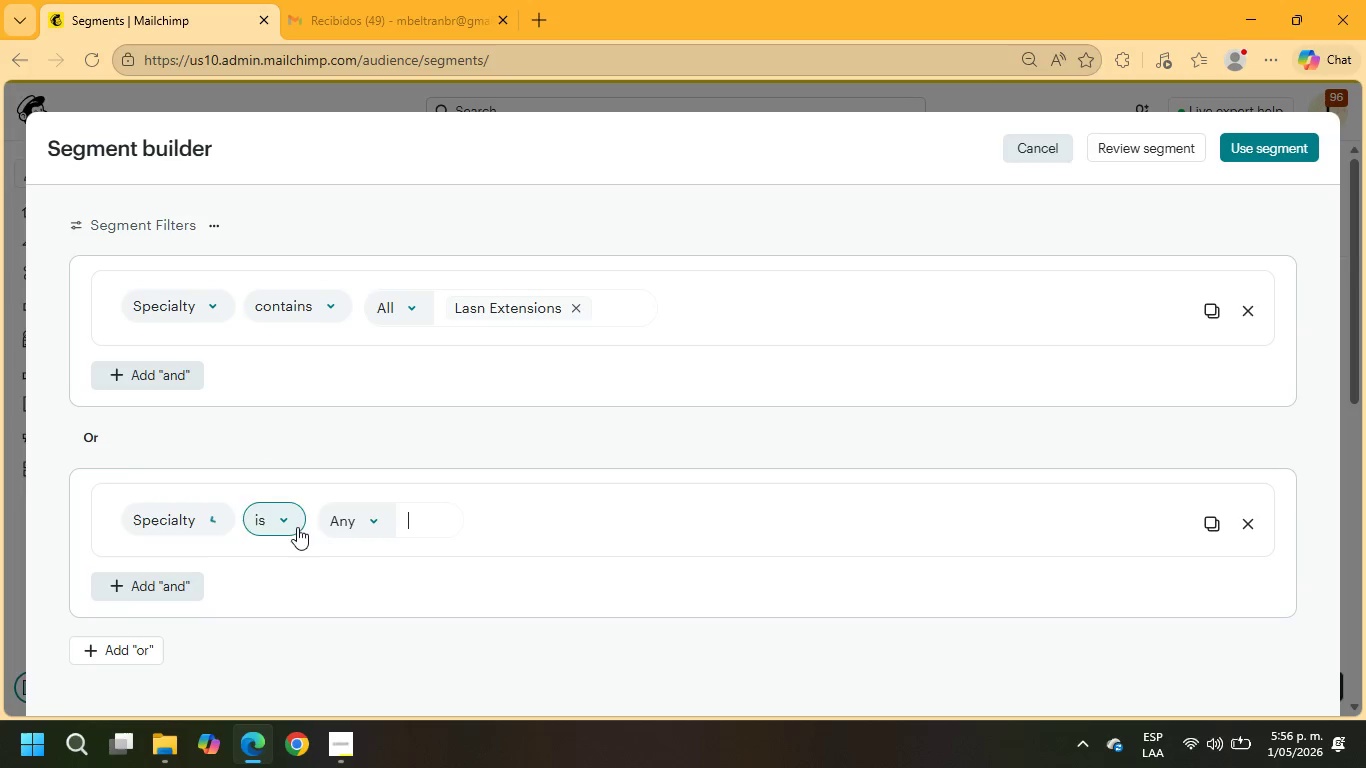 
left_click([286, 512])
 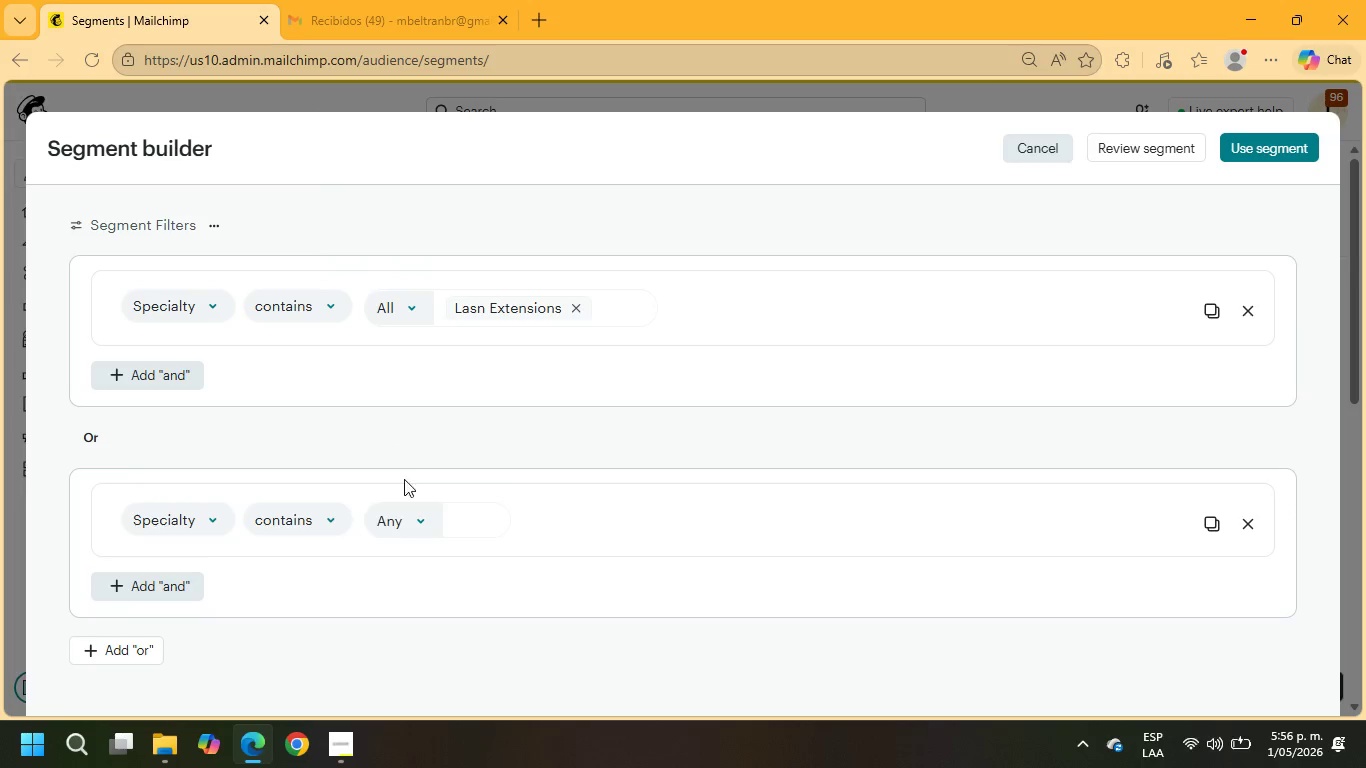 
left_click([413, 511])
 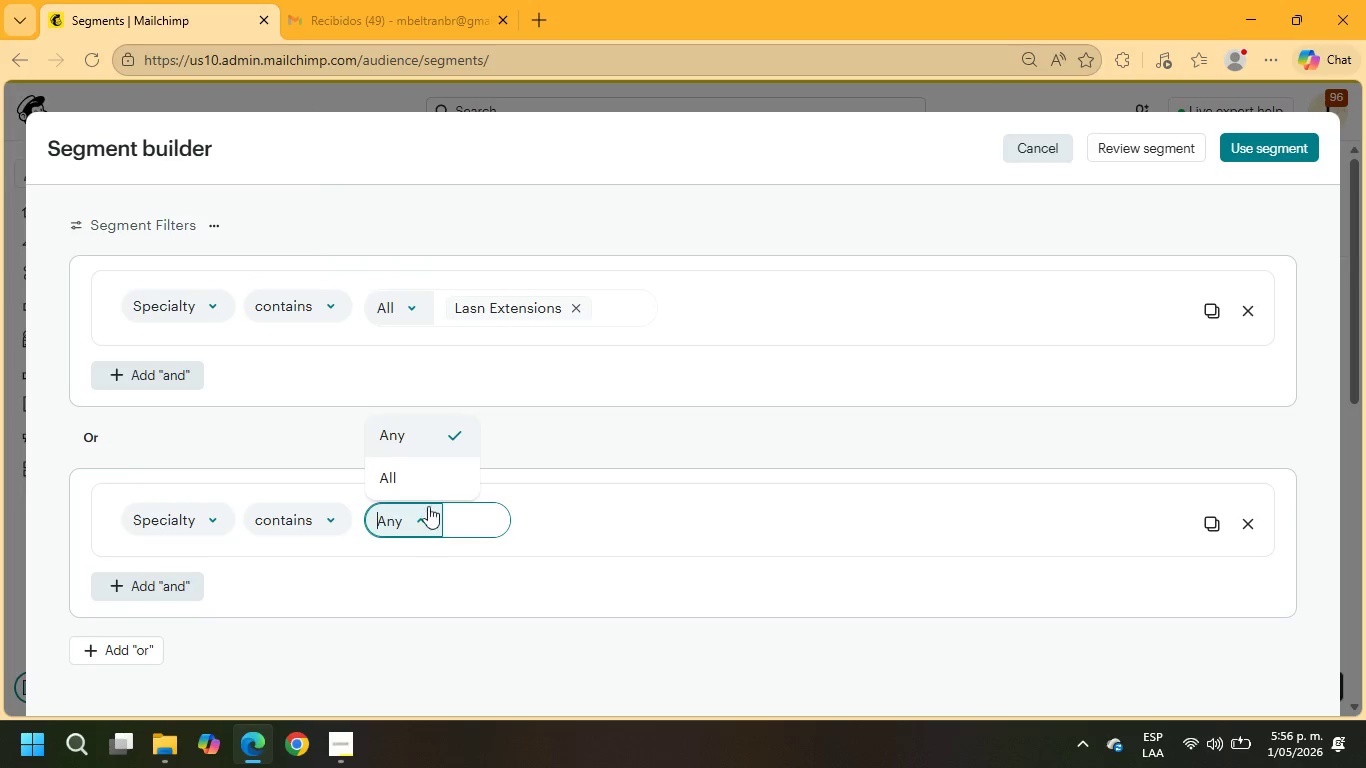 
left_click([422, 482])
 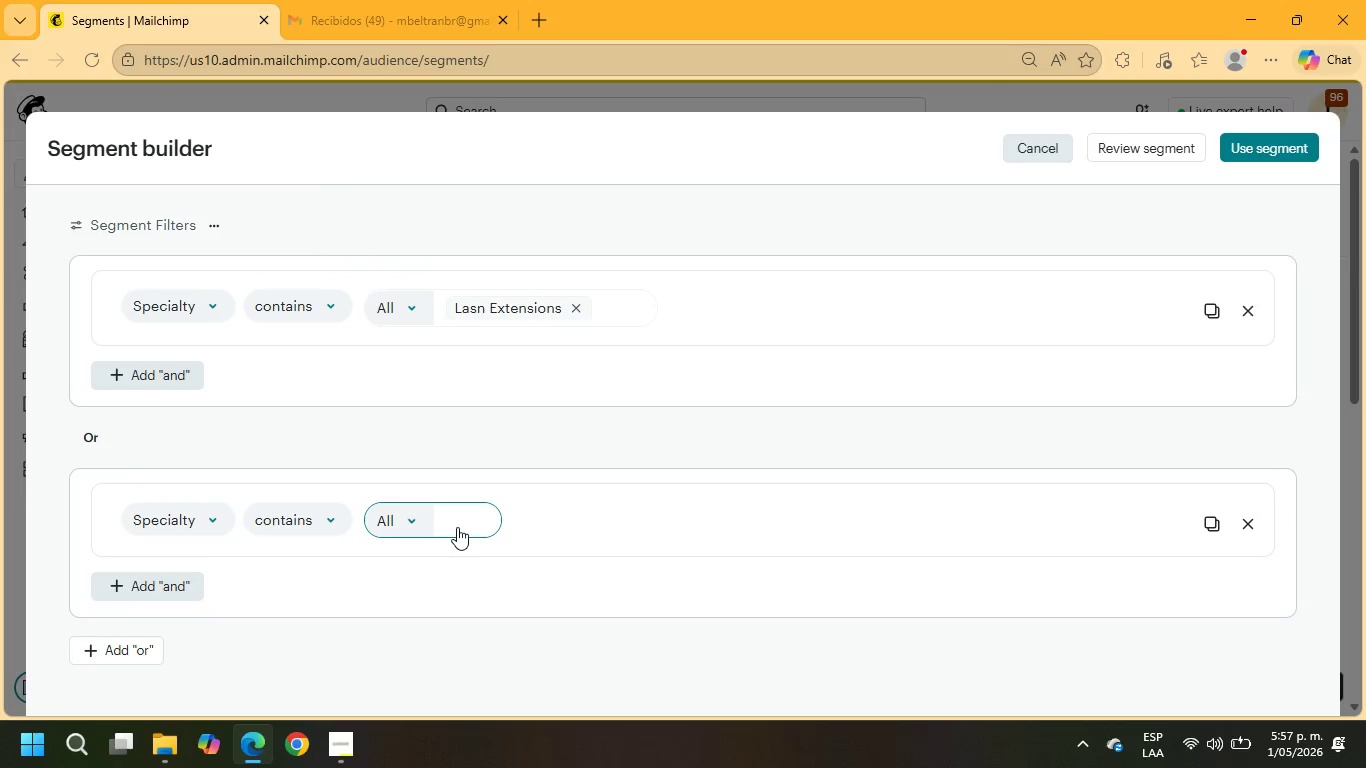 
left_click([457, 524])
 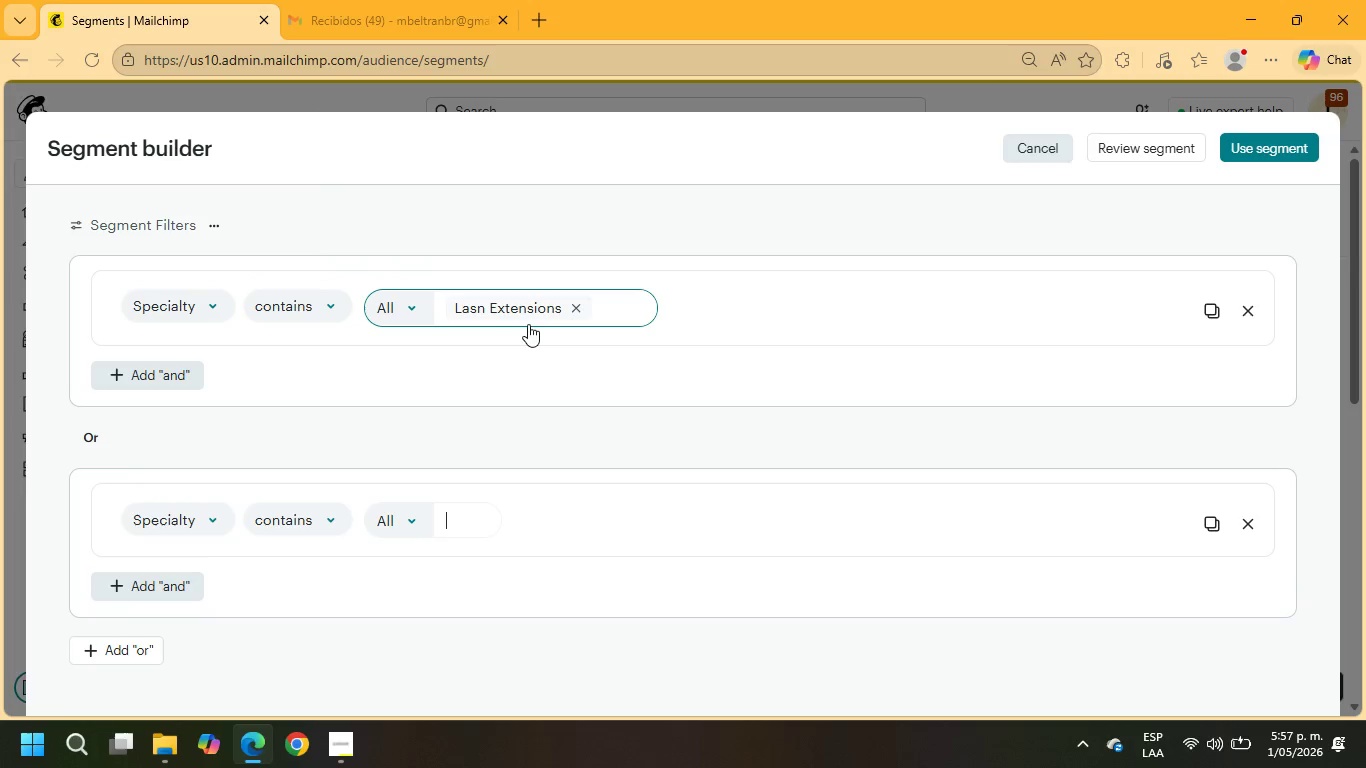 
left_click([495, 311])
 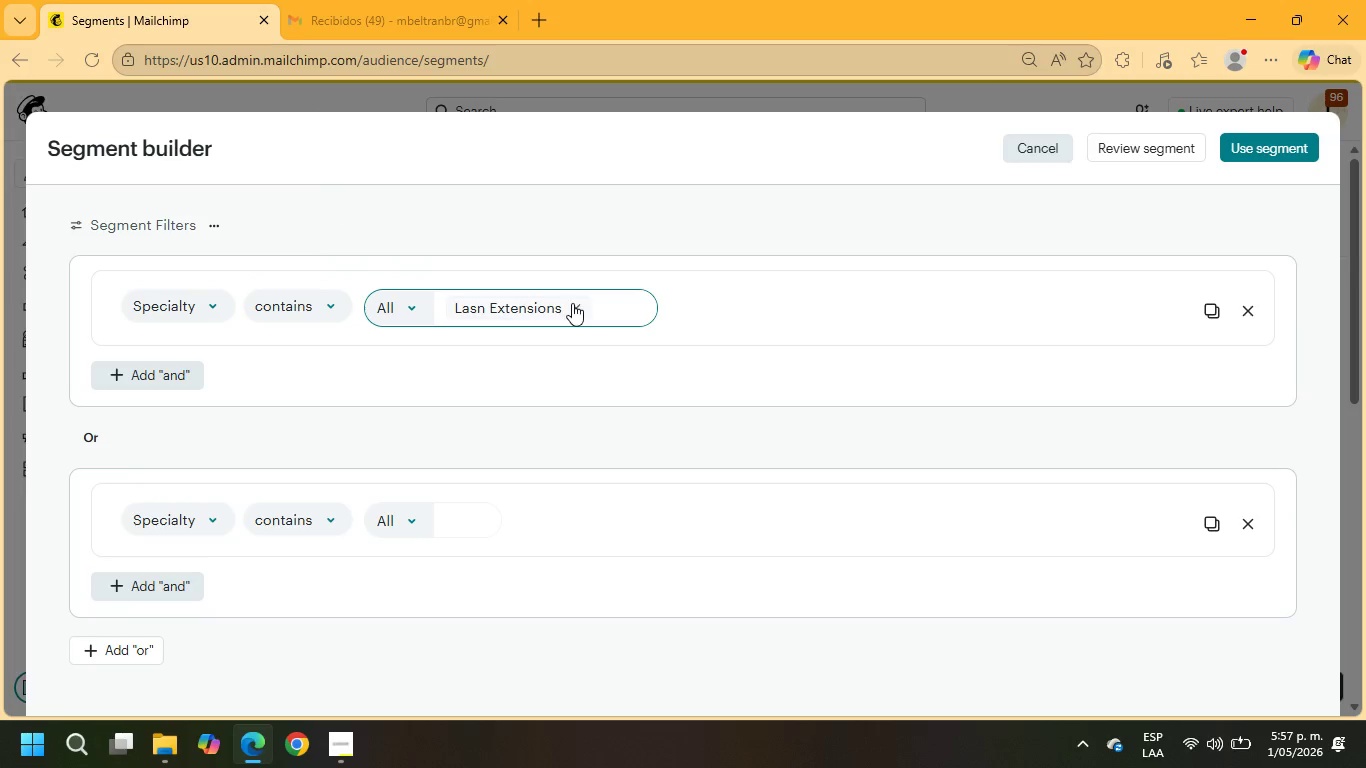 
left_click([572, 303])
 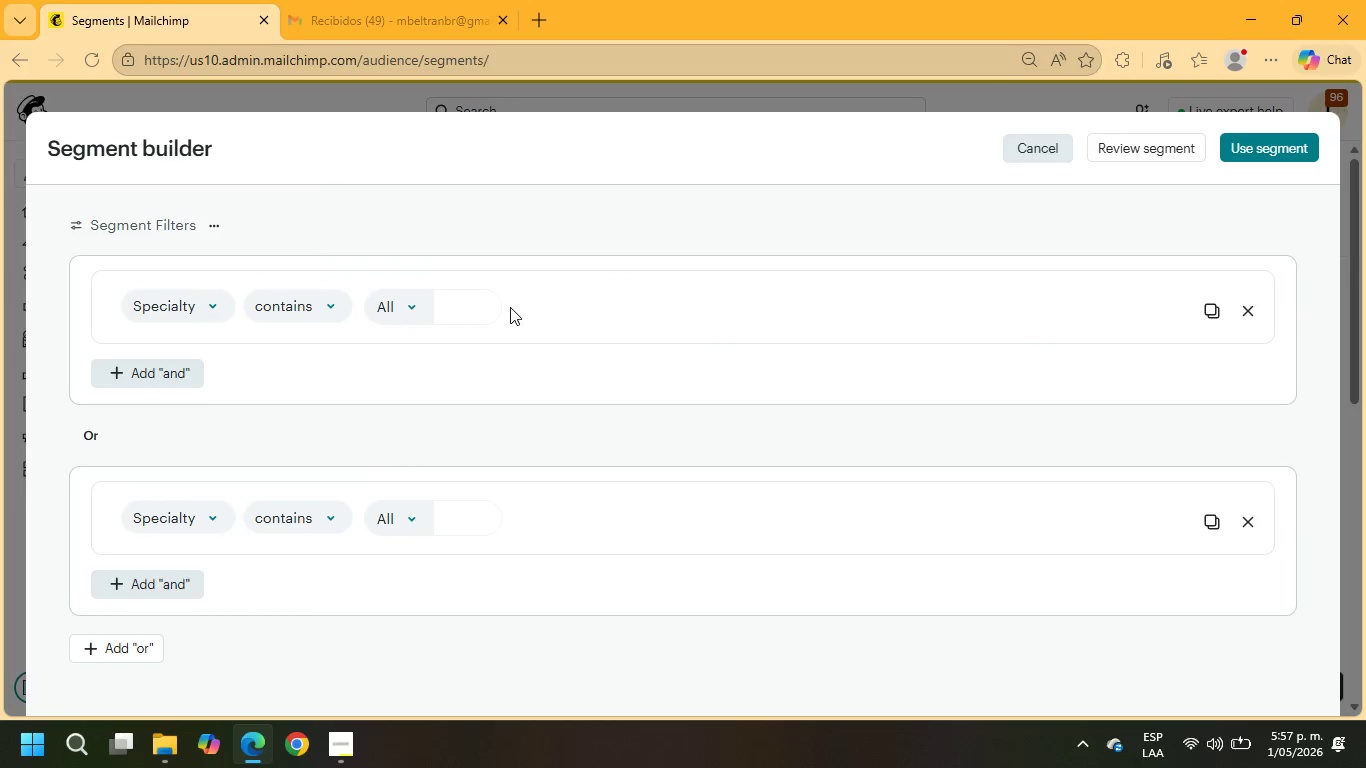 
left_click([473, 311])
 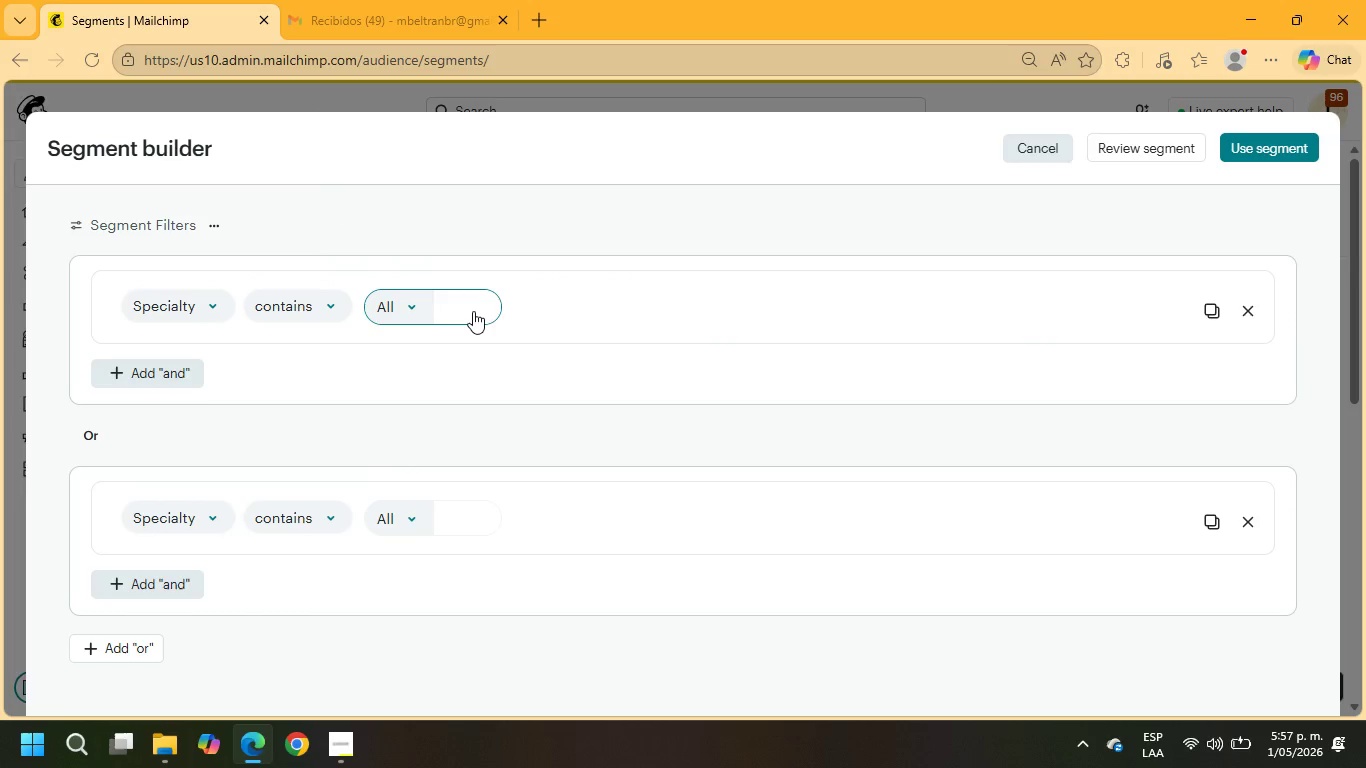 
type(Lash Extensions)
 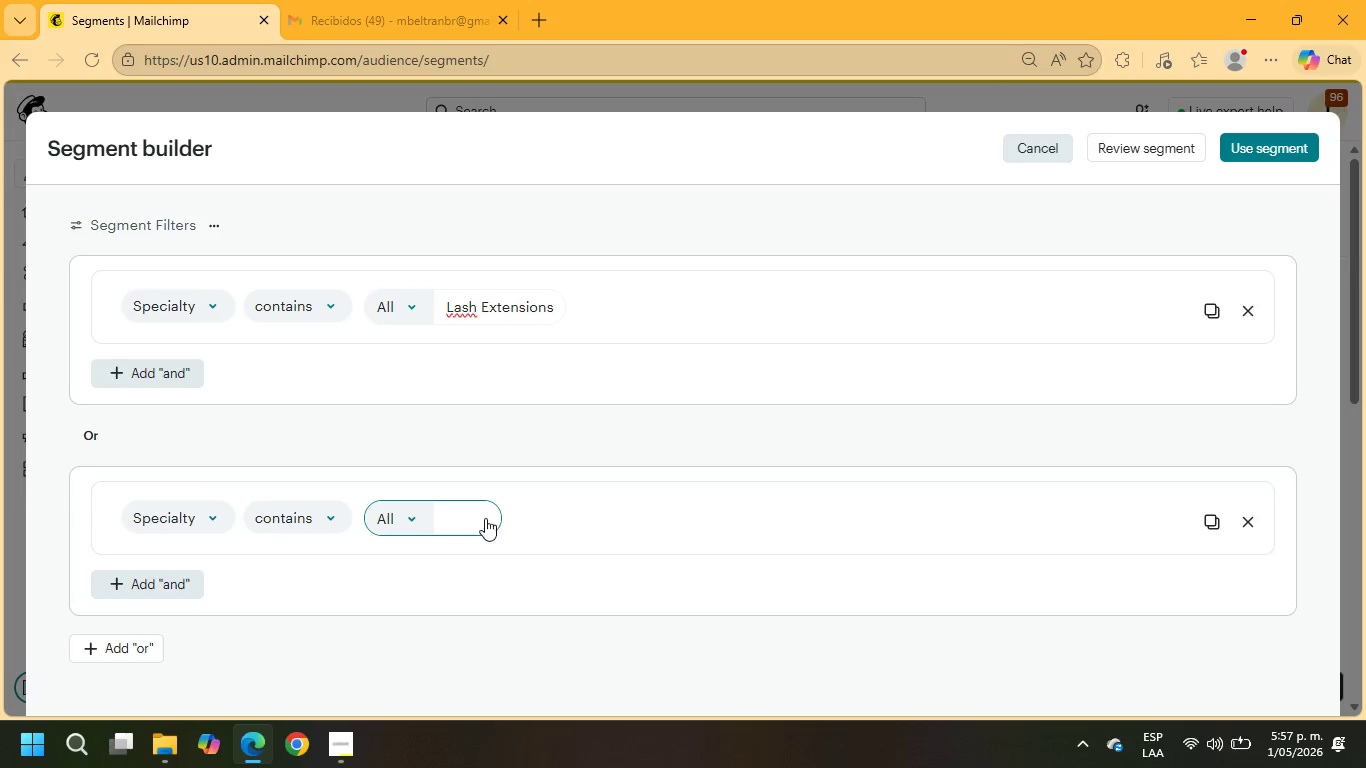 
left_click([467, 503])
 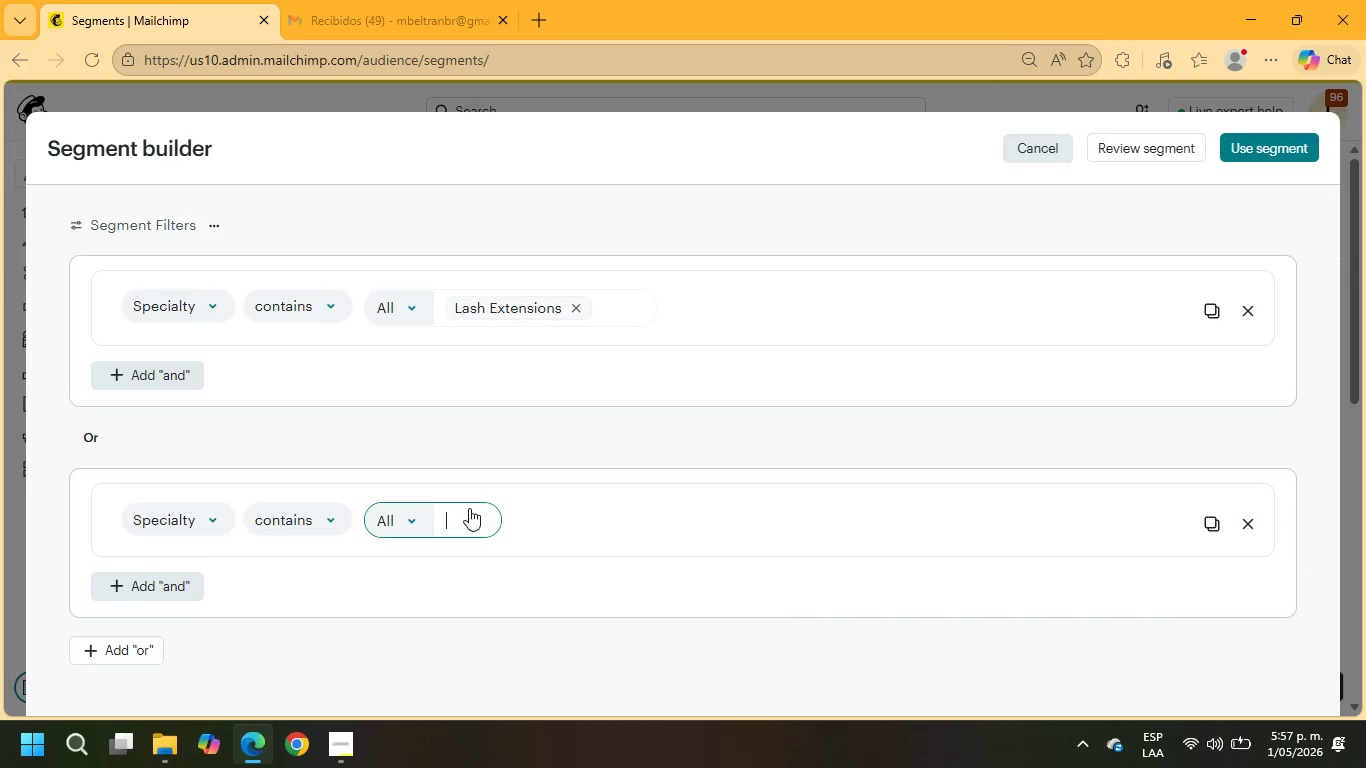 
type(Bros)
 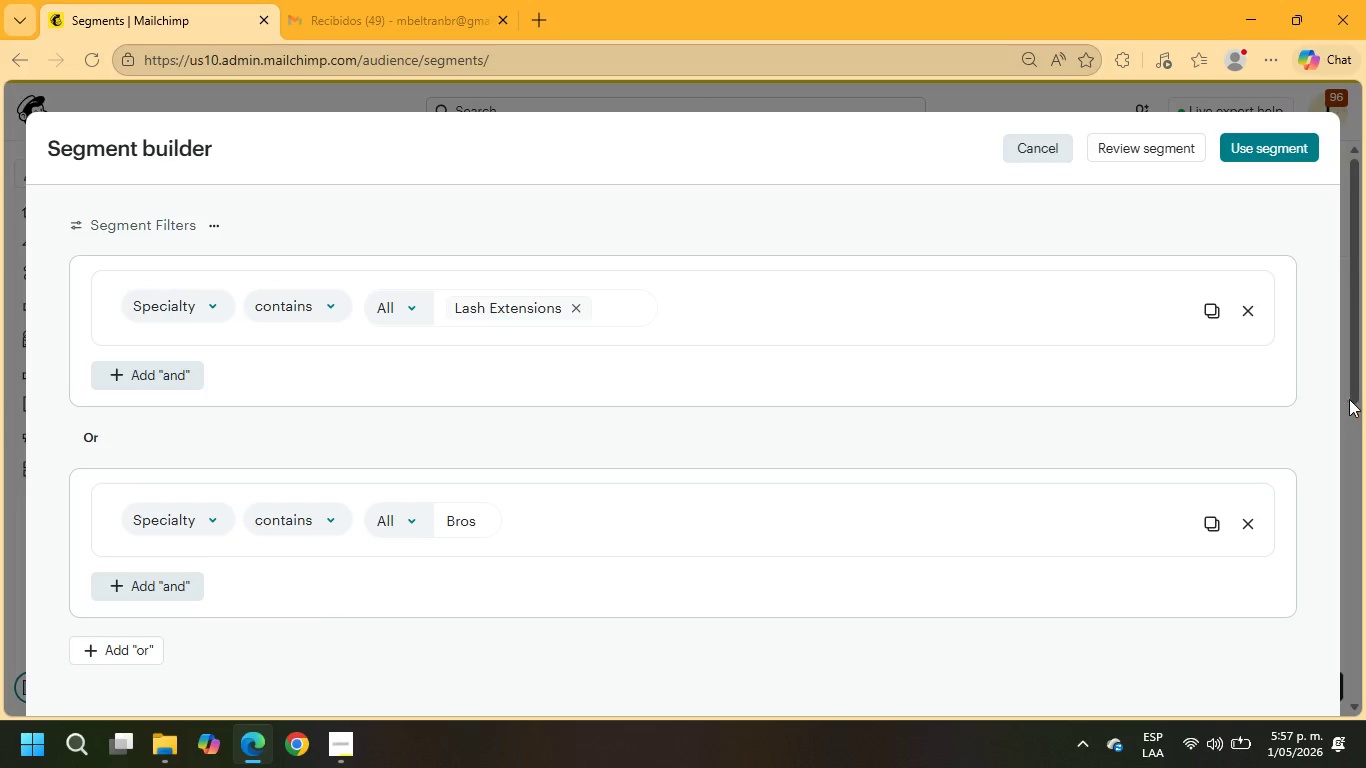 
key(Backspace)
type(w lamintaion)
key(Backspace)
key(Backspace)
key(Backspace)
key(Backspace)
key(Backspace)
key(Backspace)
key(Backspace)
key(Backspace)
key(Backspace)
key(Backspace)
type(Lamintaion)
key(Backspace)
key(Backspace)
key(Backspace)
key(Backspace)
key(Backspace)
type(ation)
 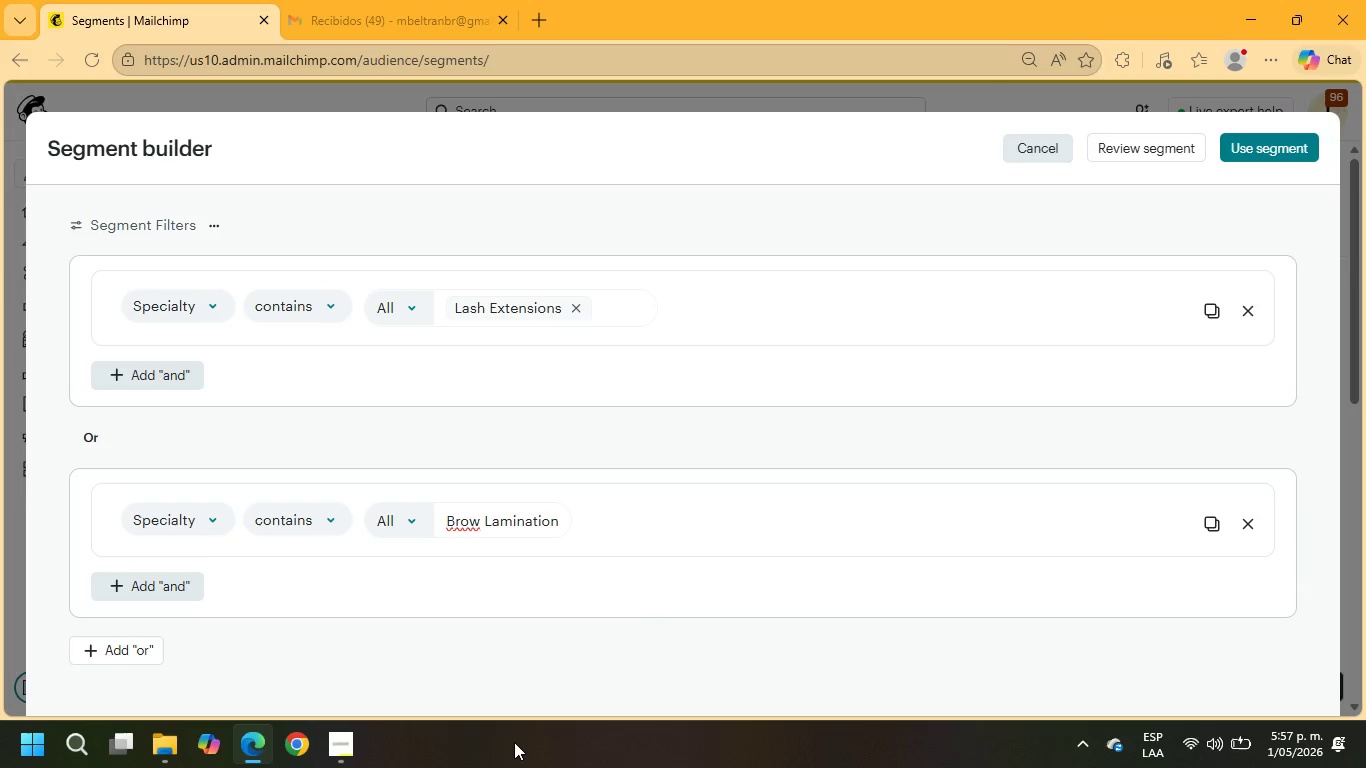 
wait(9.83)
 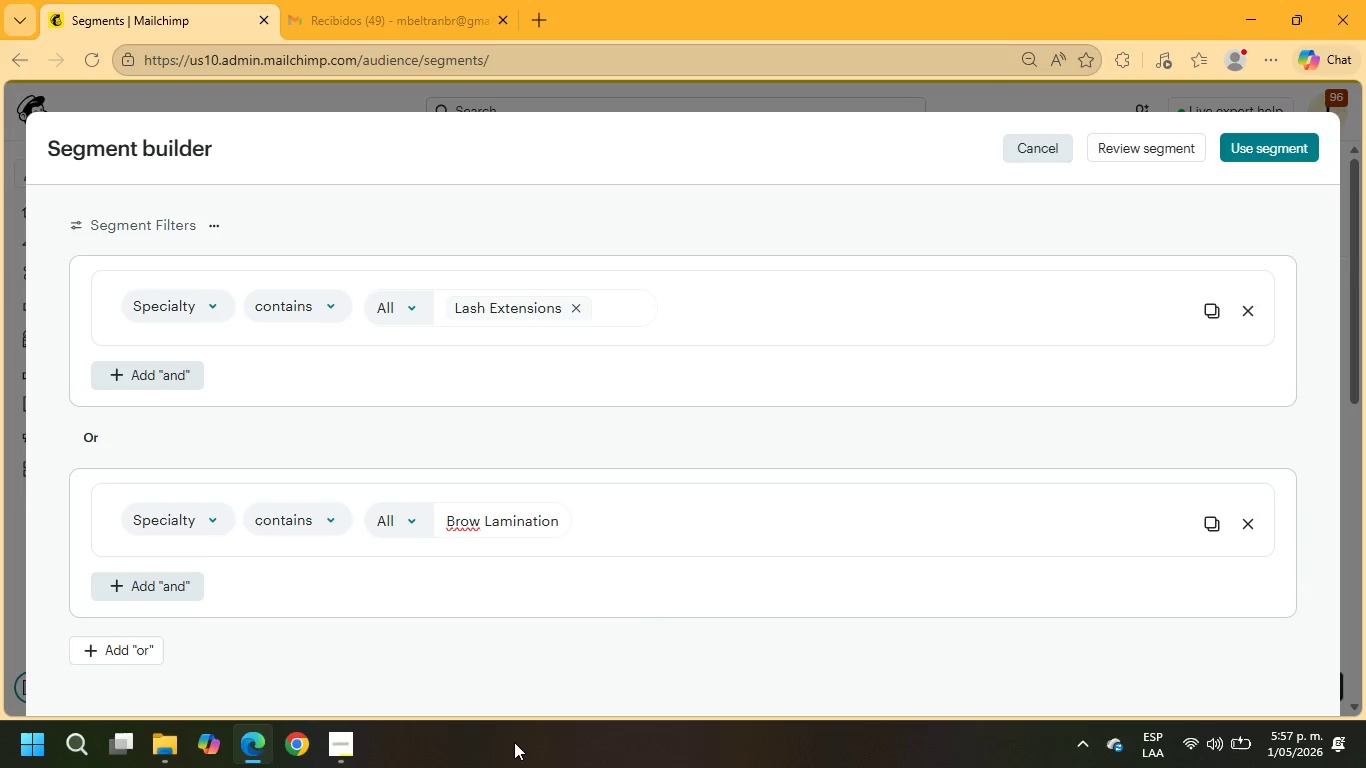 
mouse_move([1095, 760])
 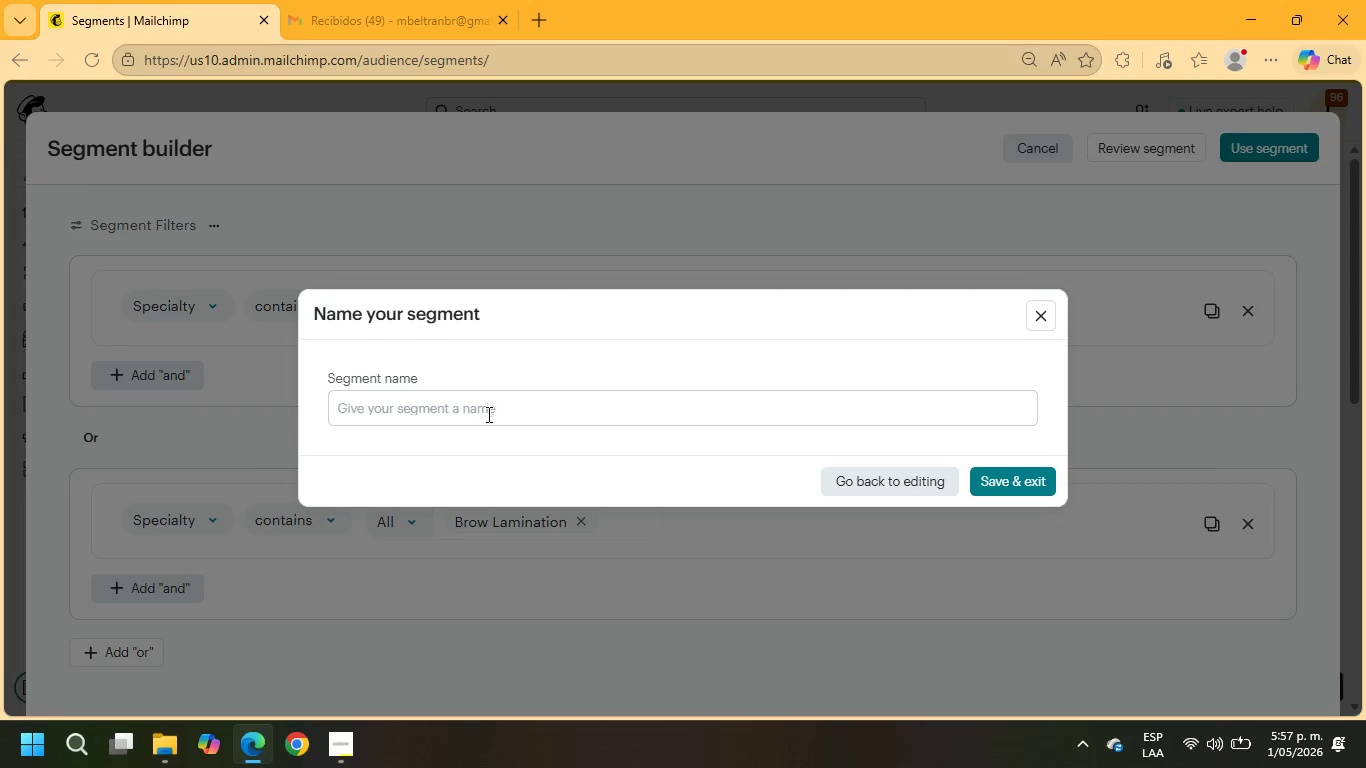 
double_click([483, 404])
 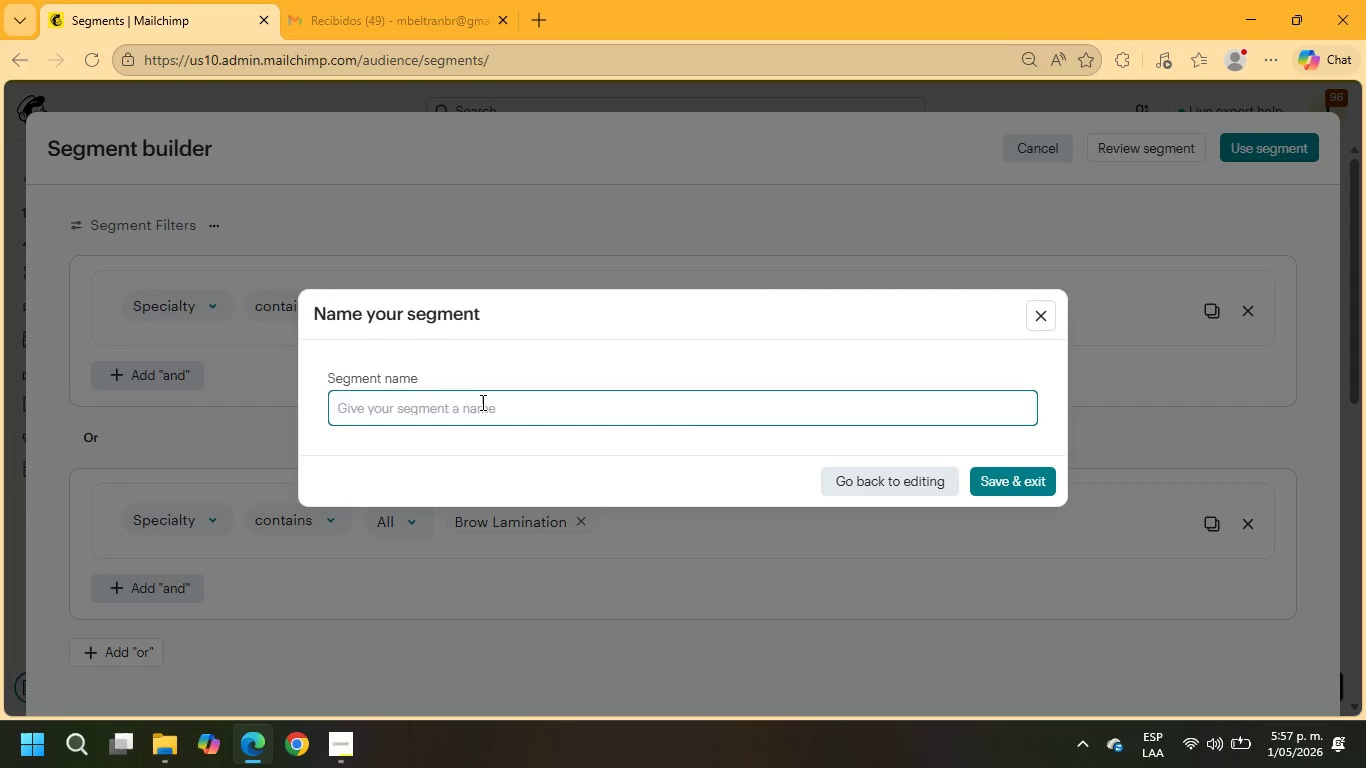 
type(Lash ^ Brow Proffesionals)
 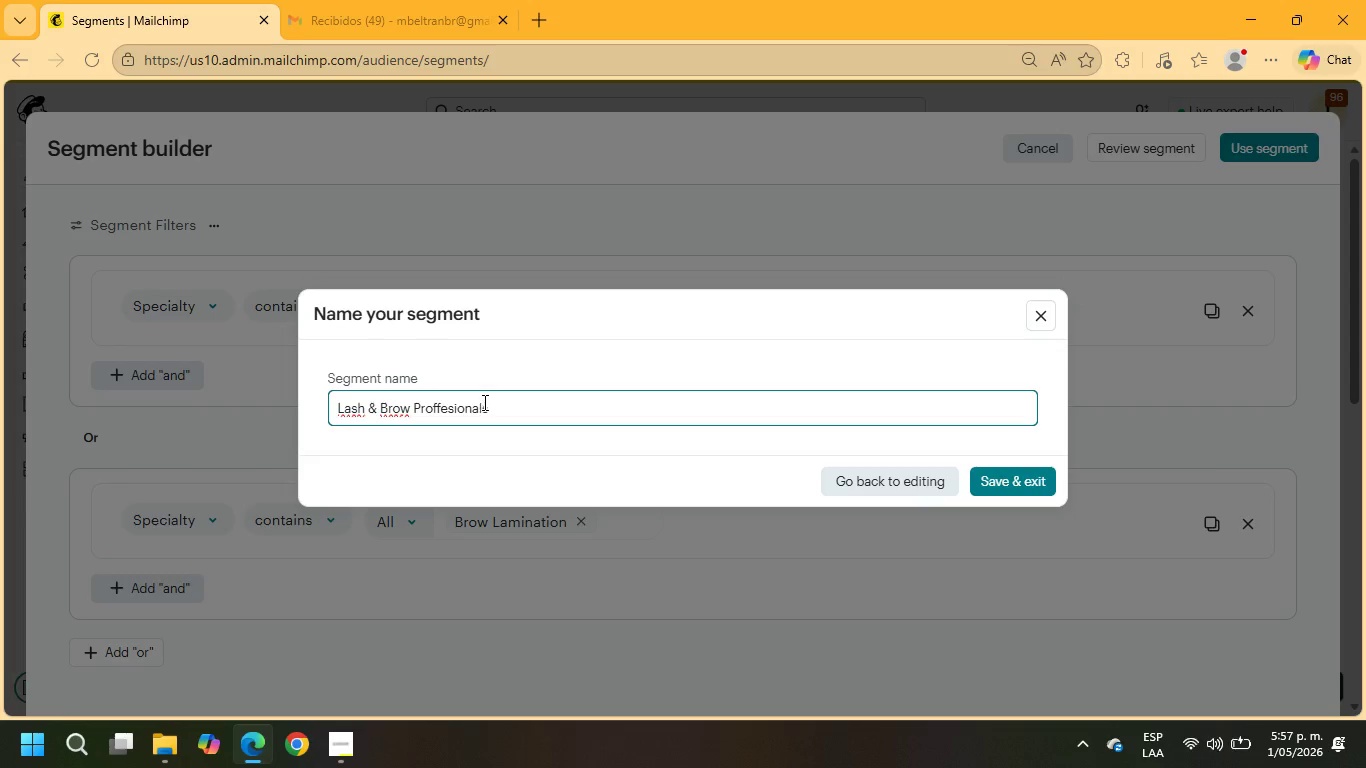 
left_click([436, 404])
 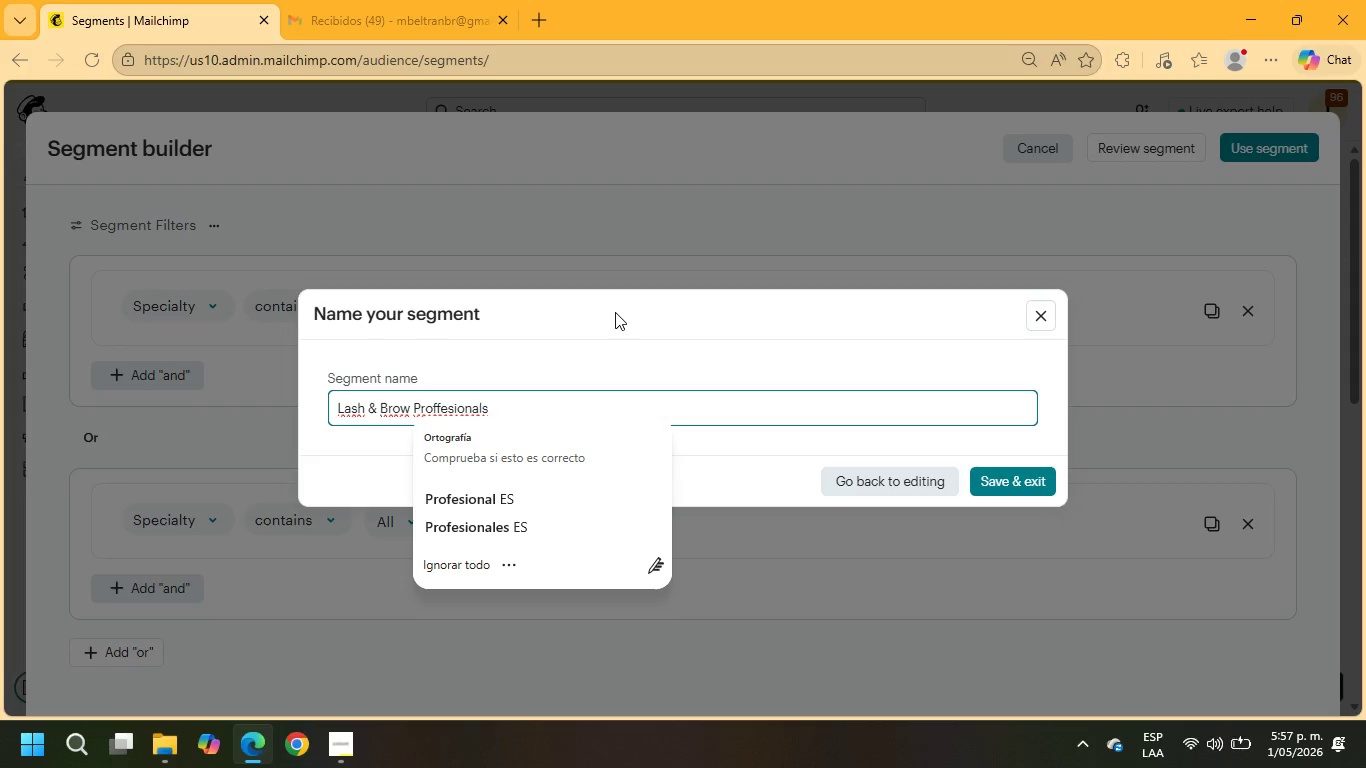 
key(ArrowRight)
 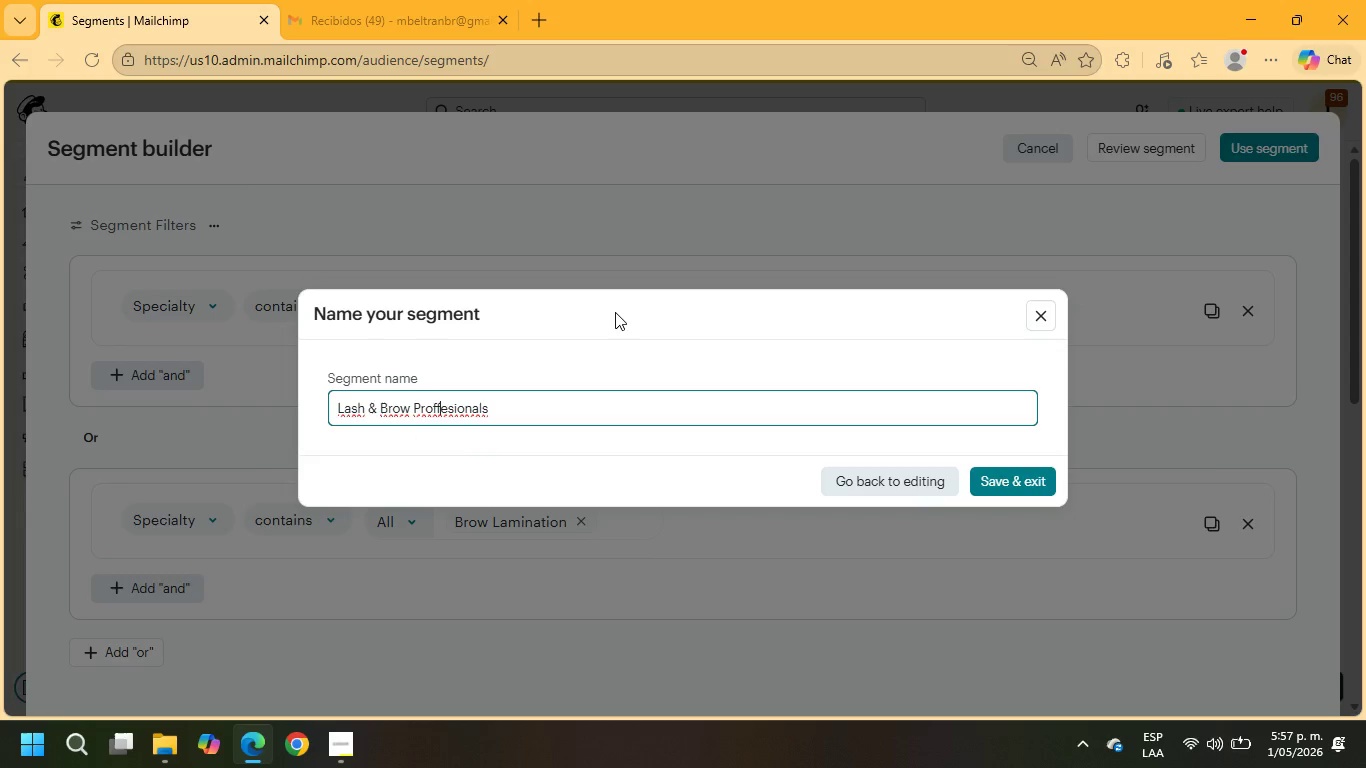 
key(ArrowLeft)
 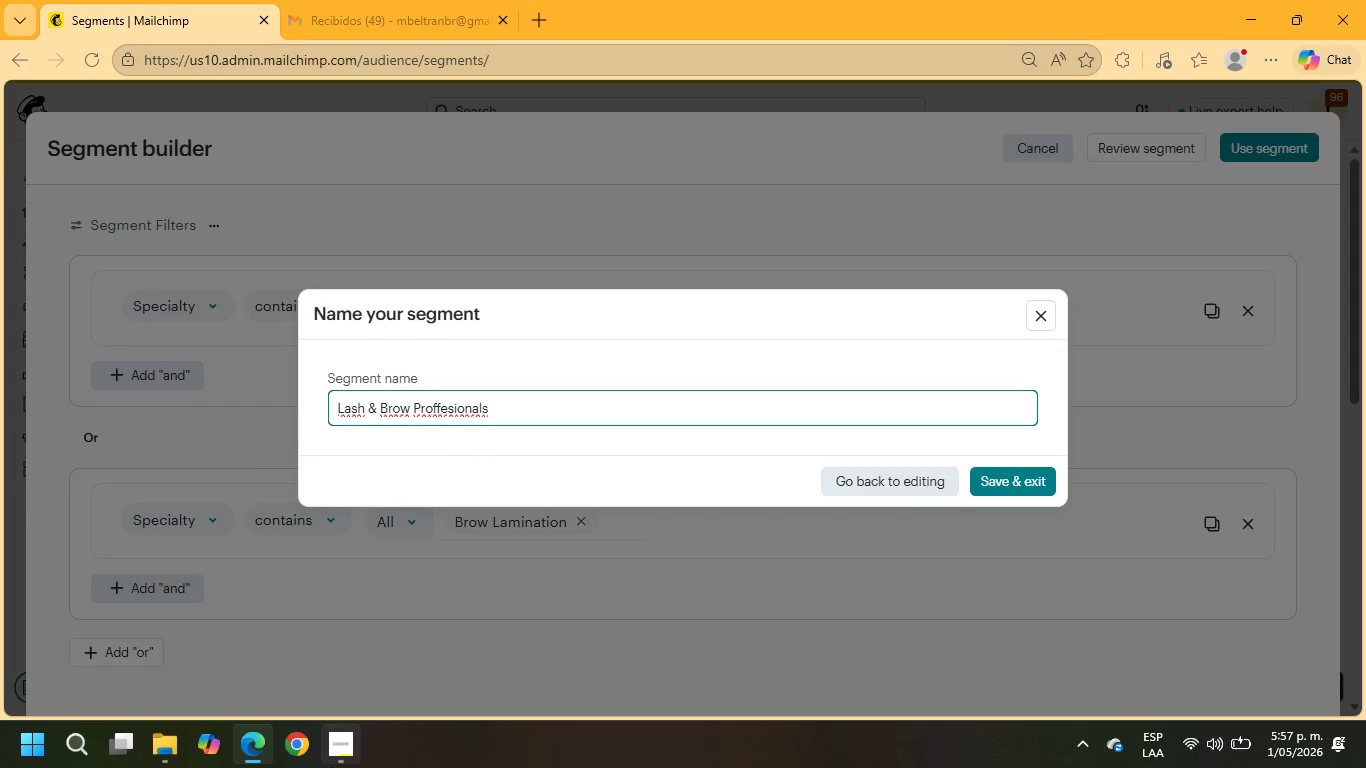 
key(Backspace)
 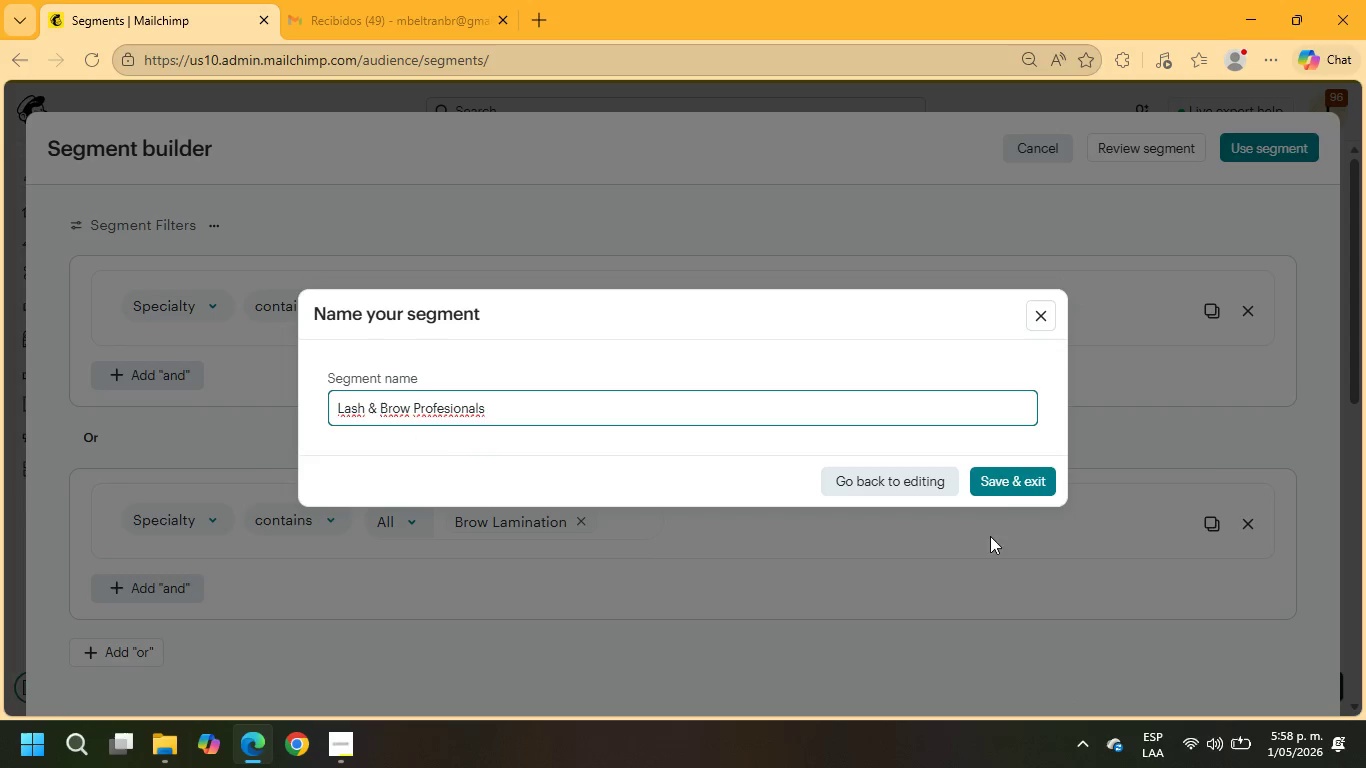 
left_click([997, 472])
 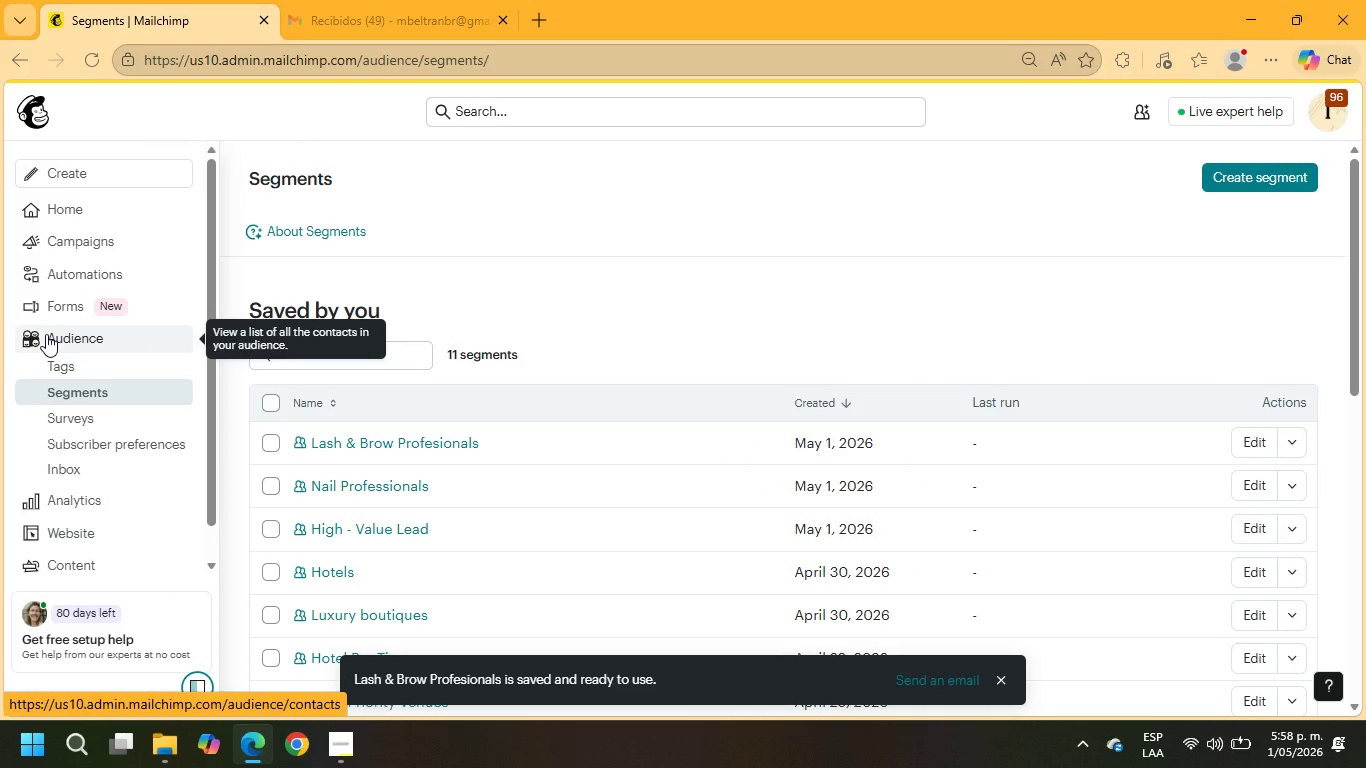 
wait(17.39)
 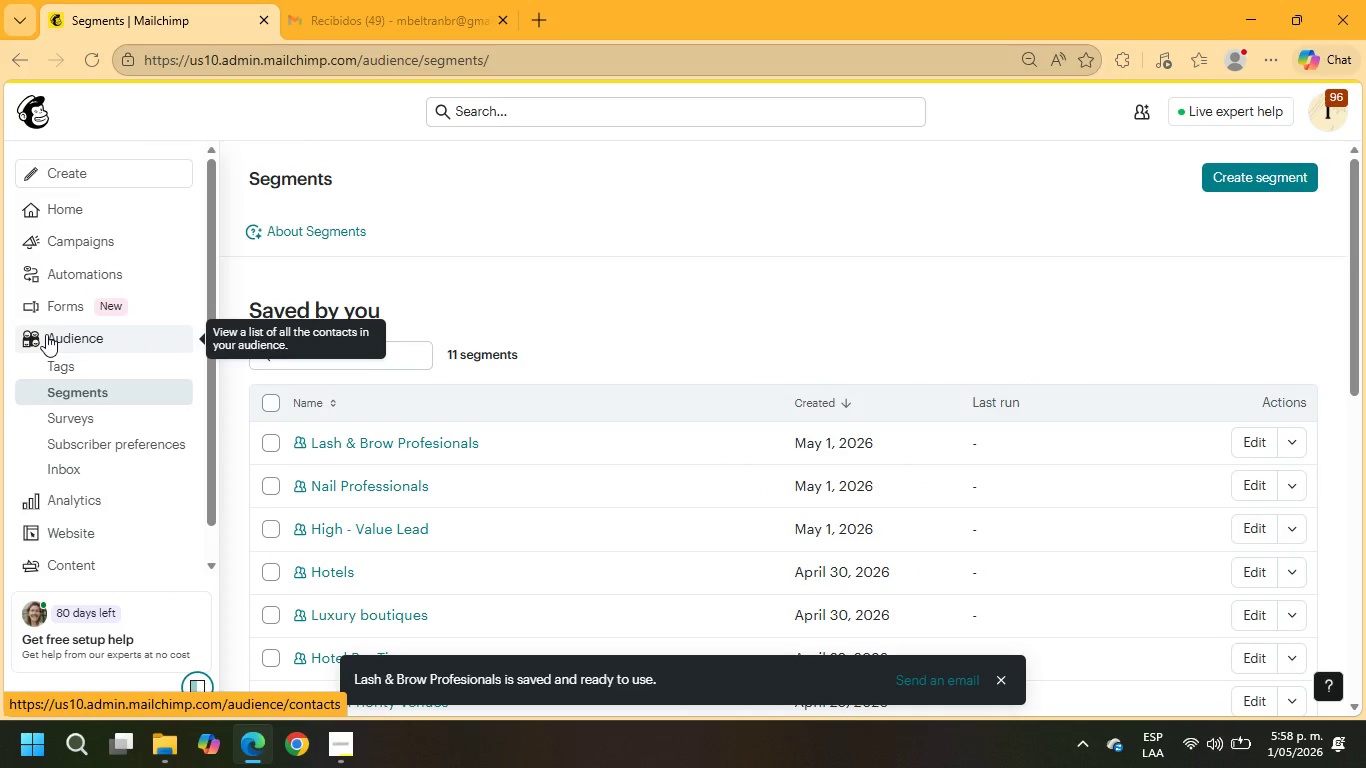 
left_click([46, 333])
 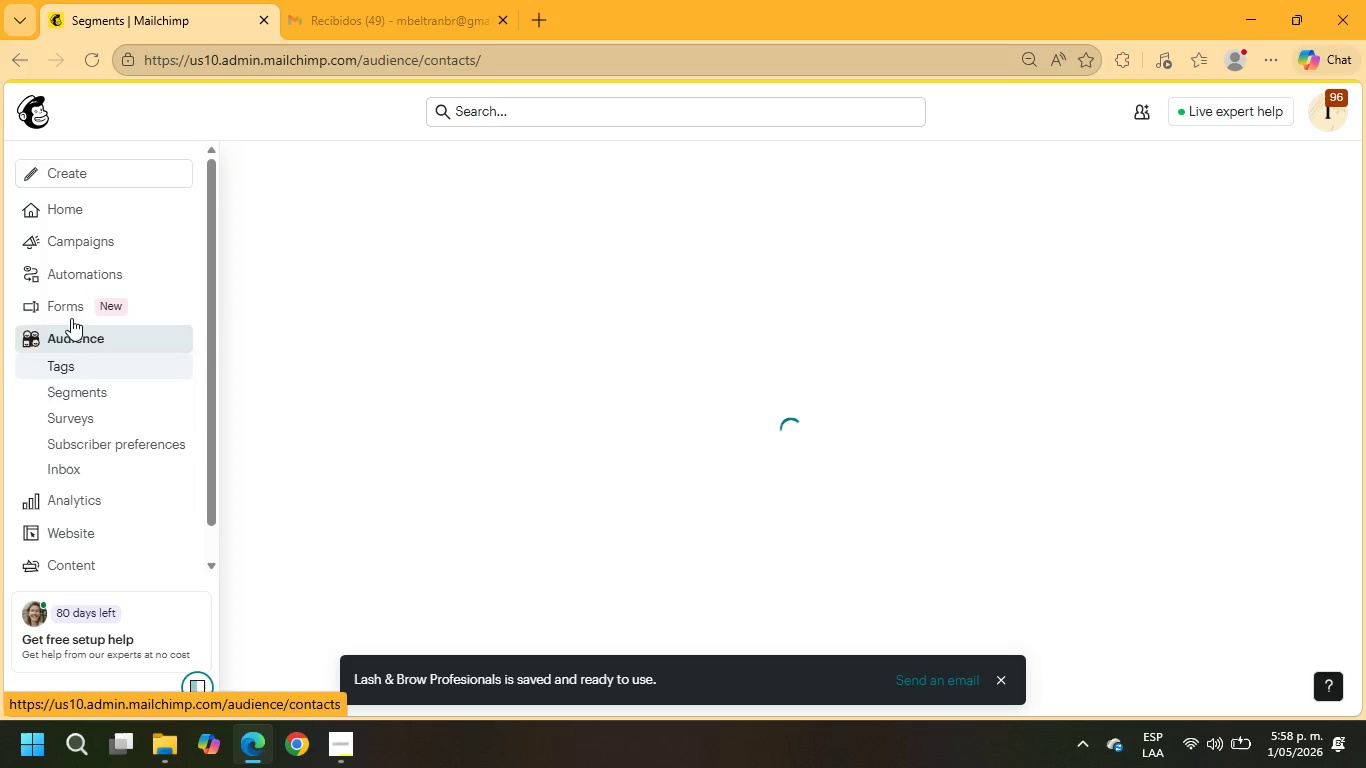 
left_click([59, 275])
 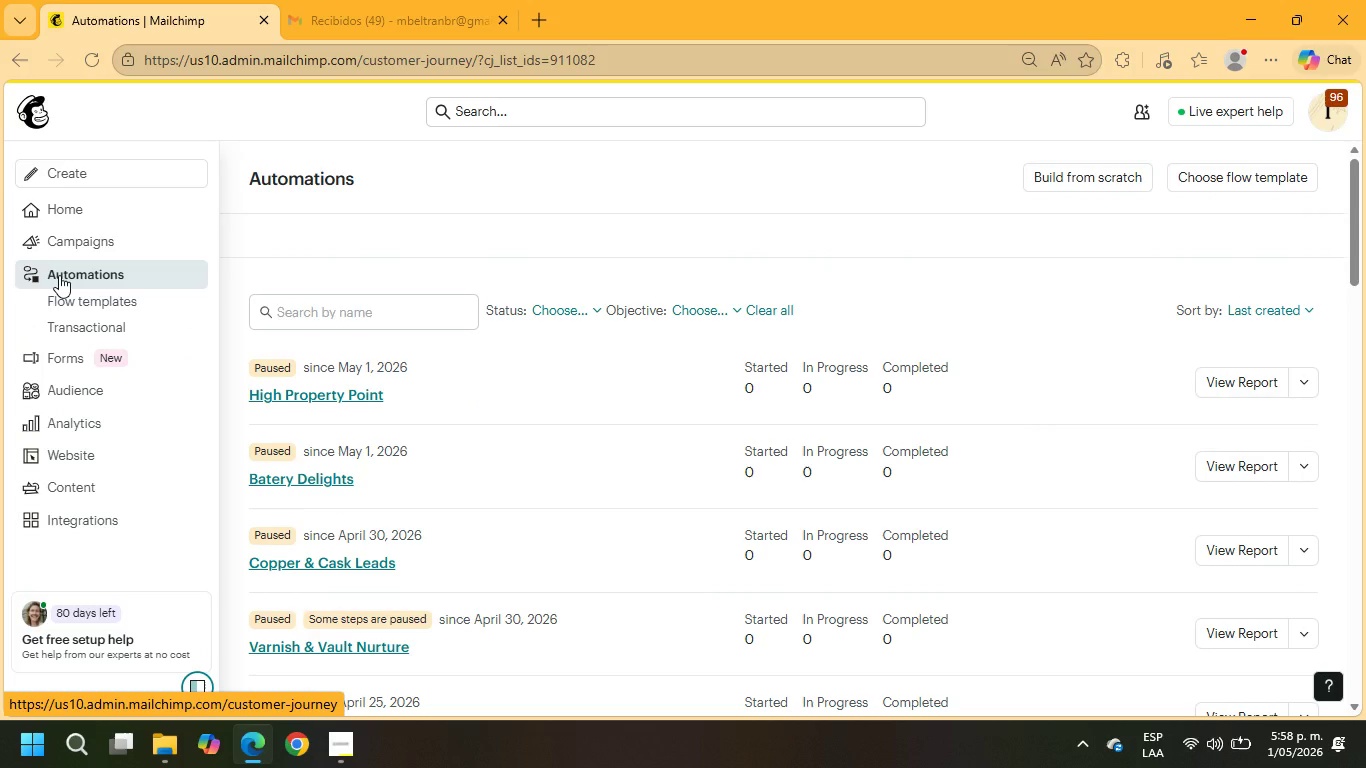 
left_click([1102, 181])
 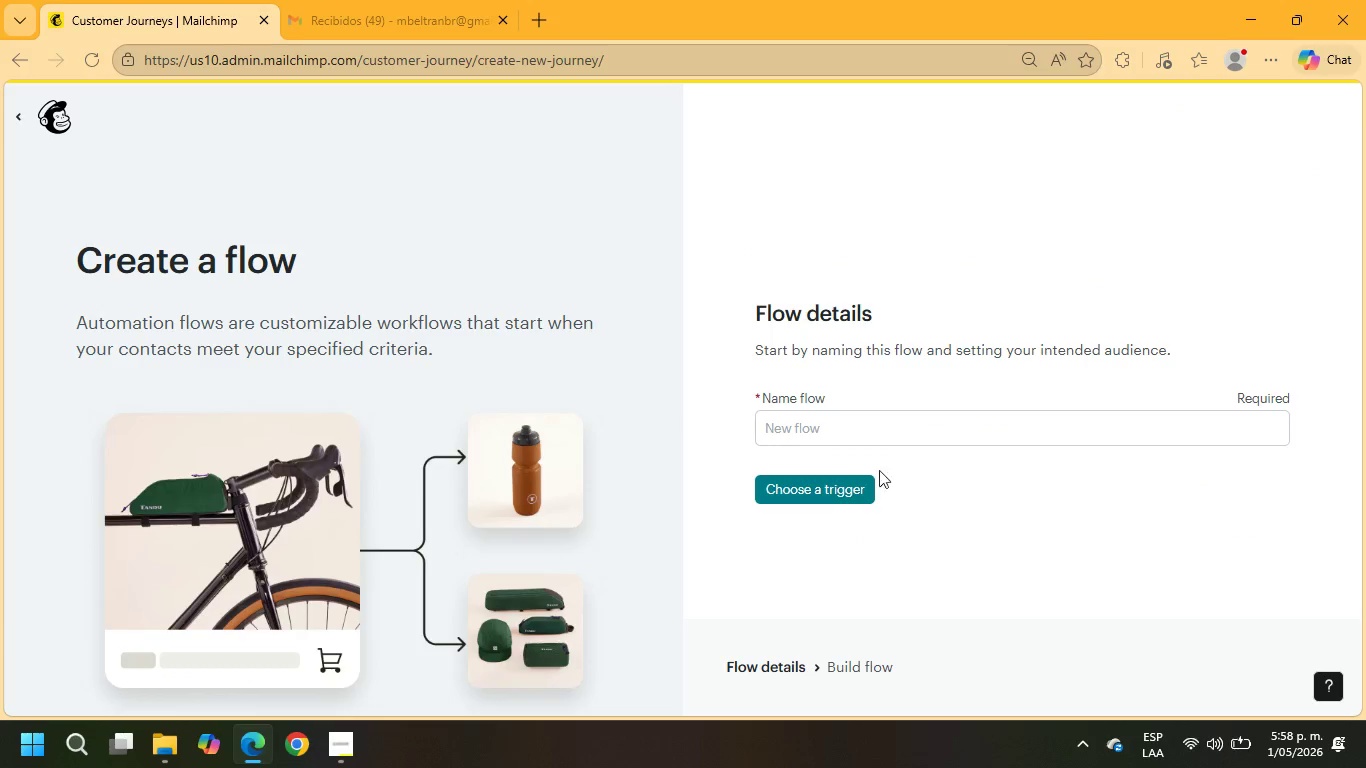 
left_click([942, 423])
 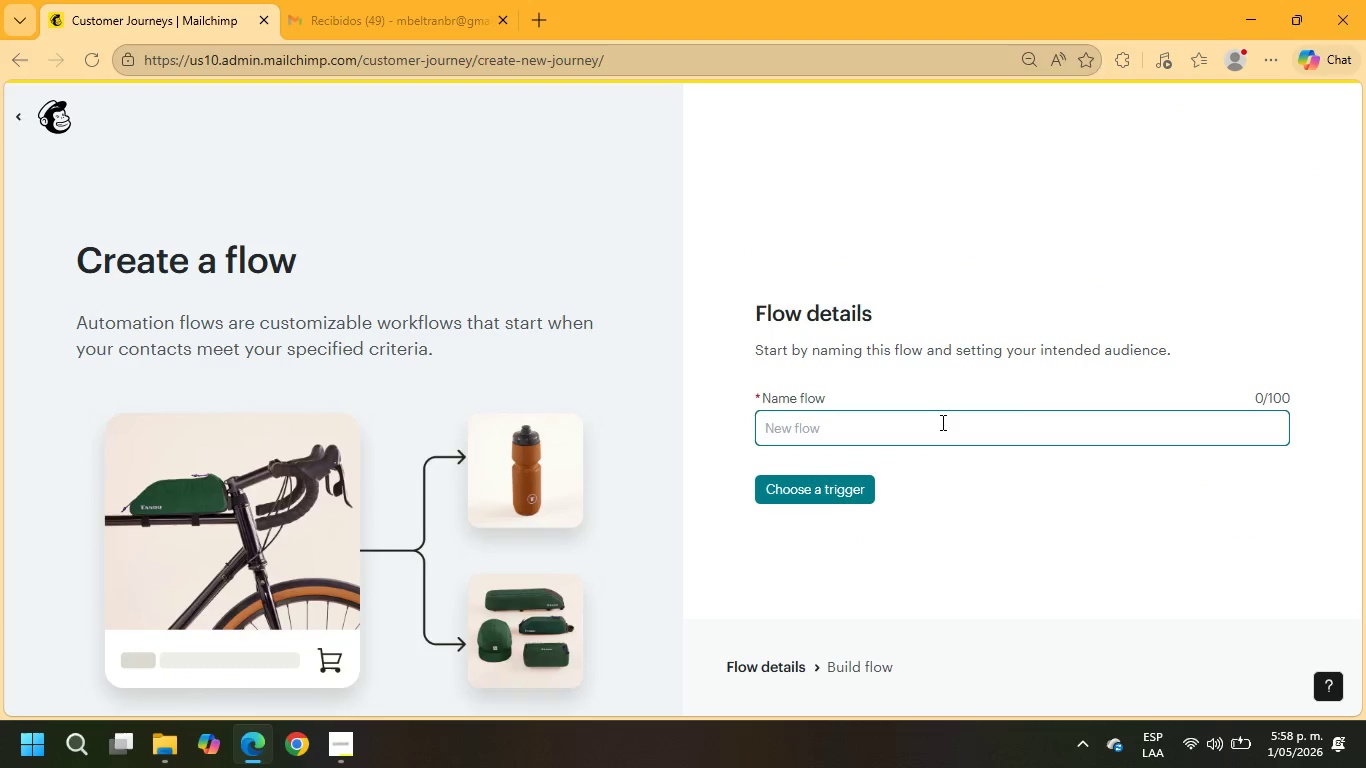 
type(LumiGlow Partner Recruitment Funnel)
 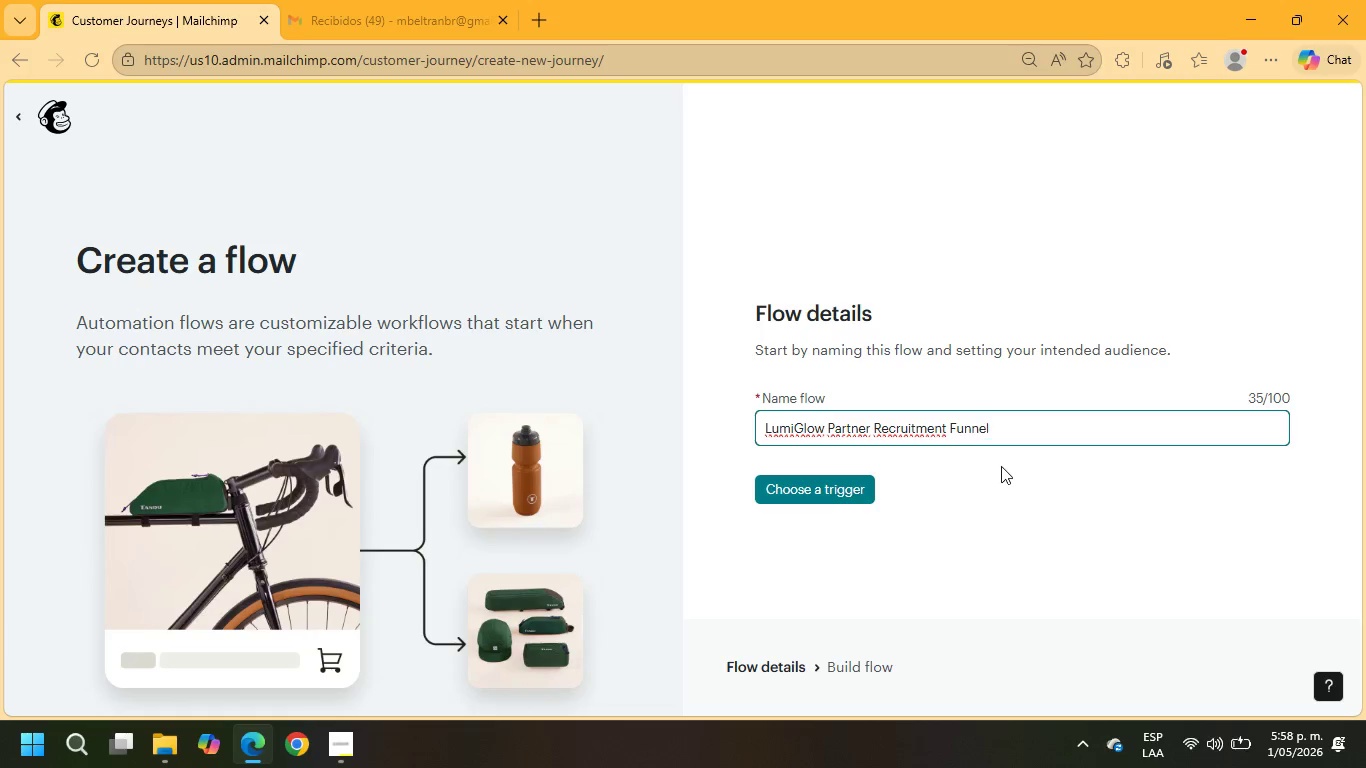 
left_click([819, 497])
 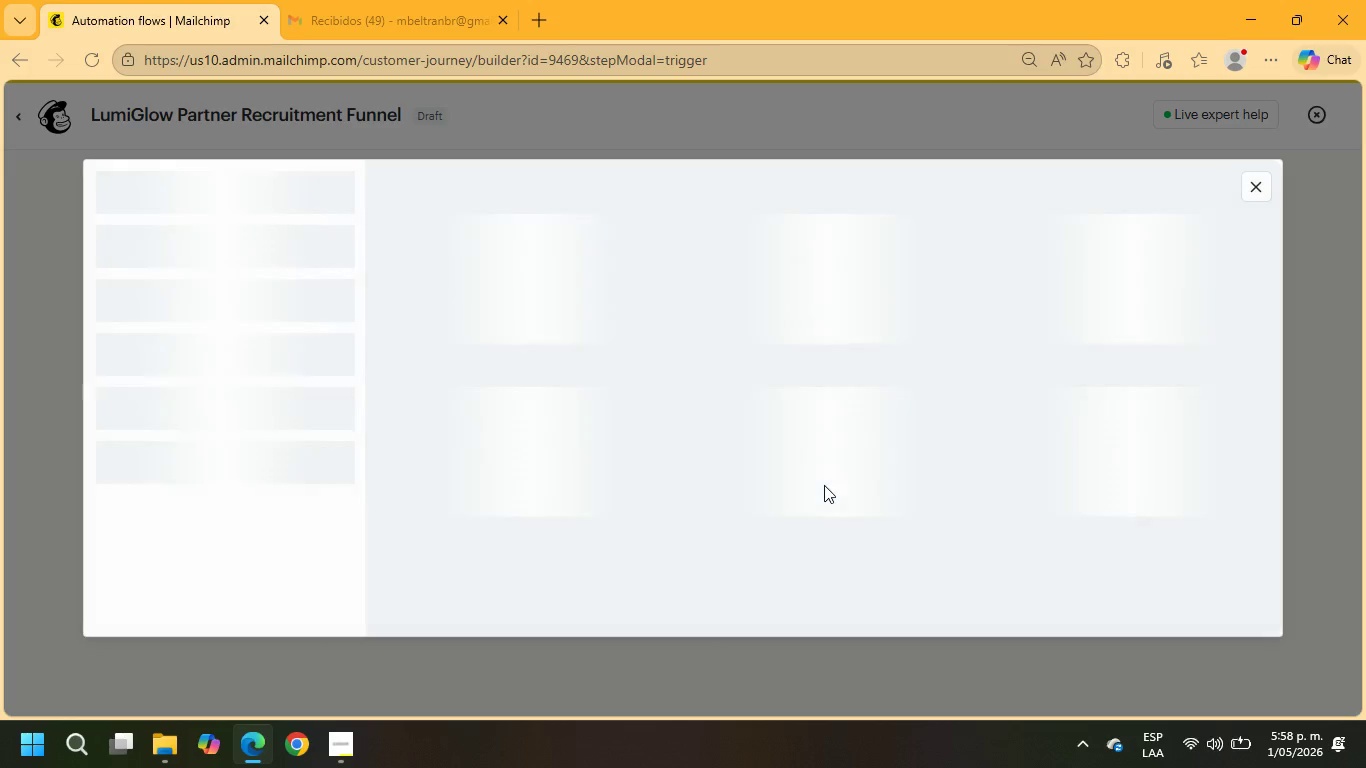 
mouse_move([583, 351])
 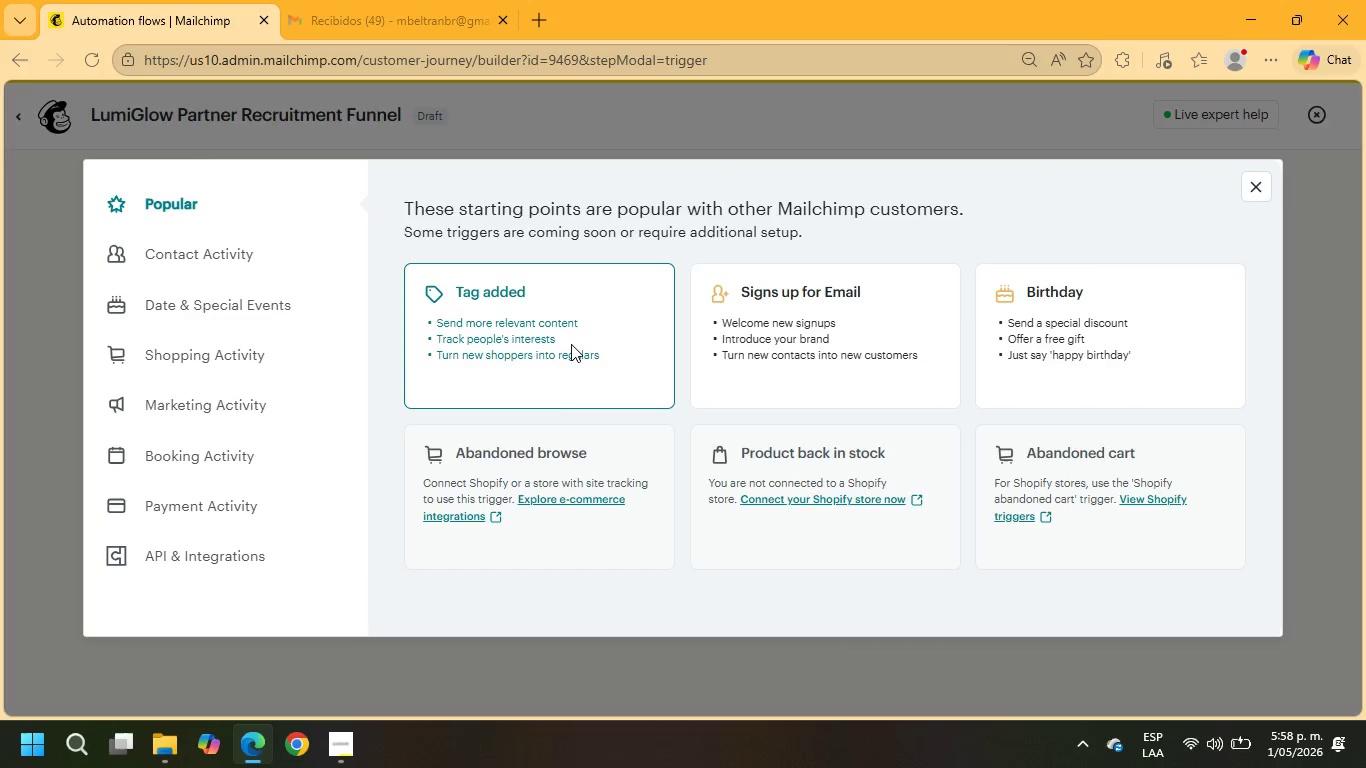 
left_click([571, 344])
 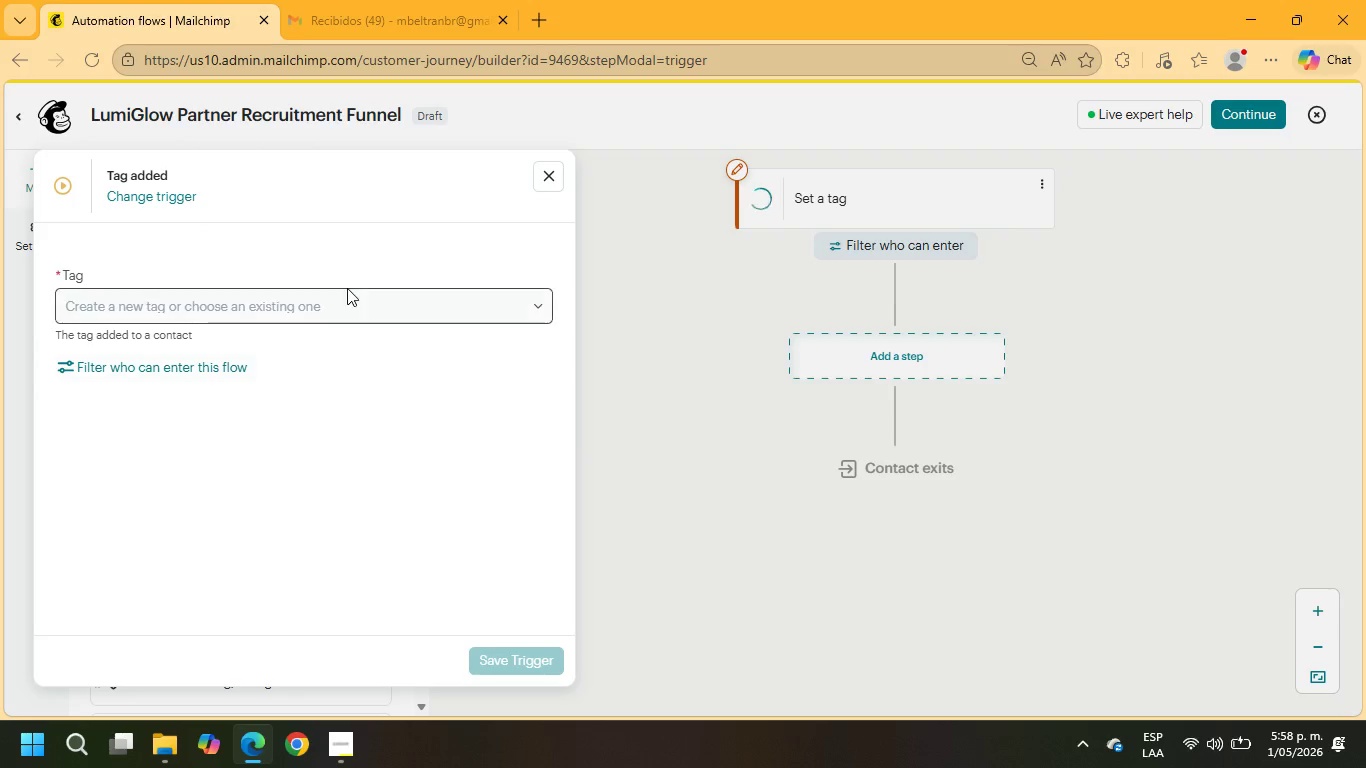 
wait(5.74)
 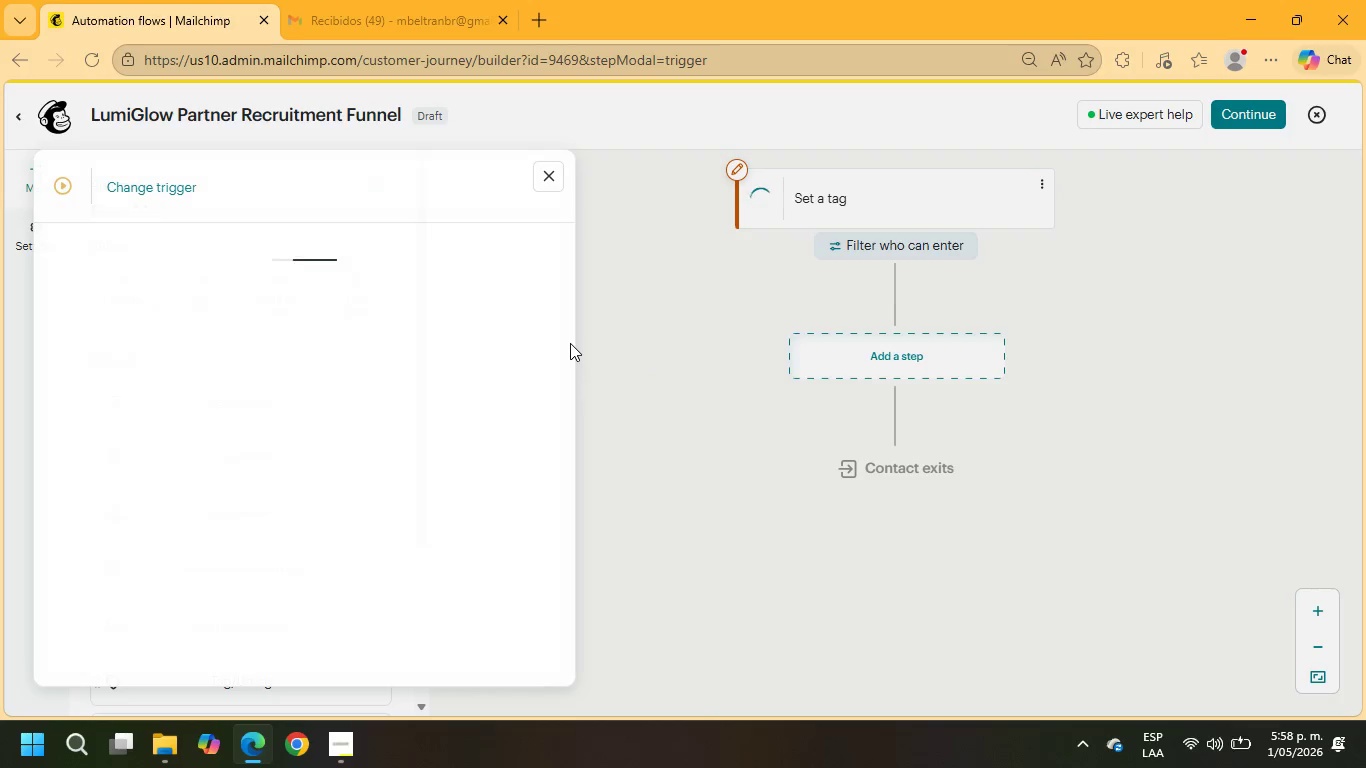 
left_click([343, 307])
 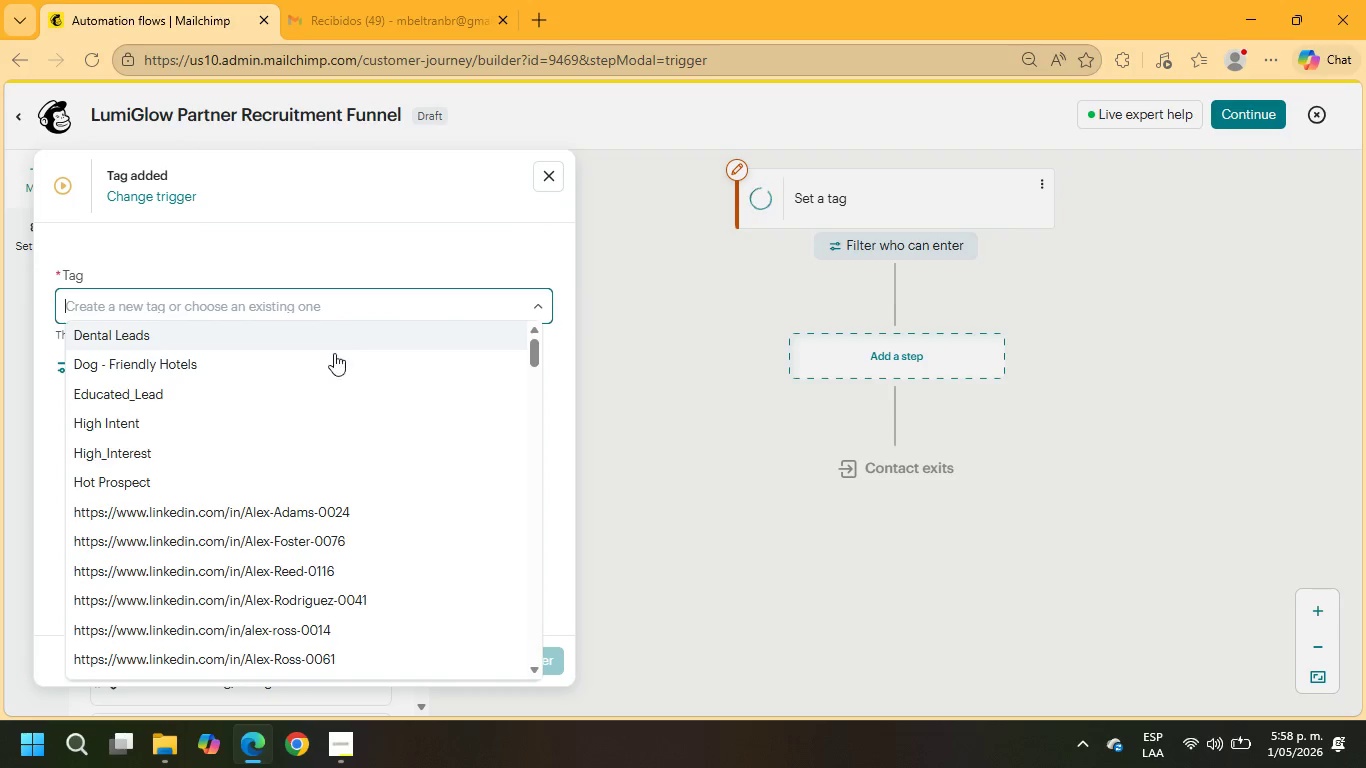 
scroll: coordinate [320, 463], scroll_direction: down, amount: 41.0
 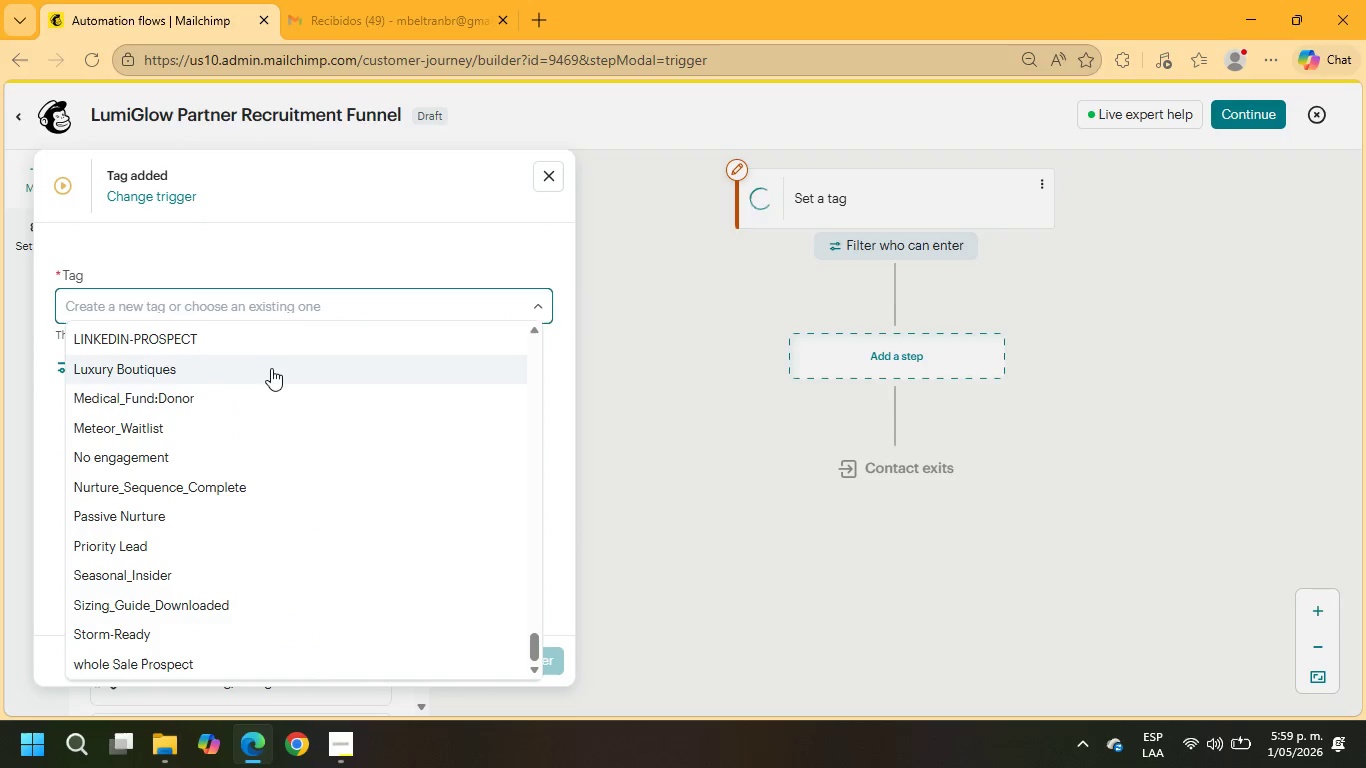 
left_click([260, 343])
 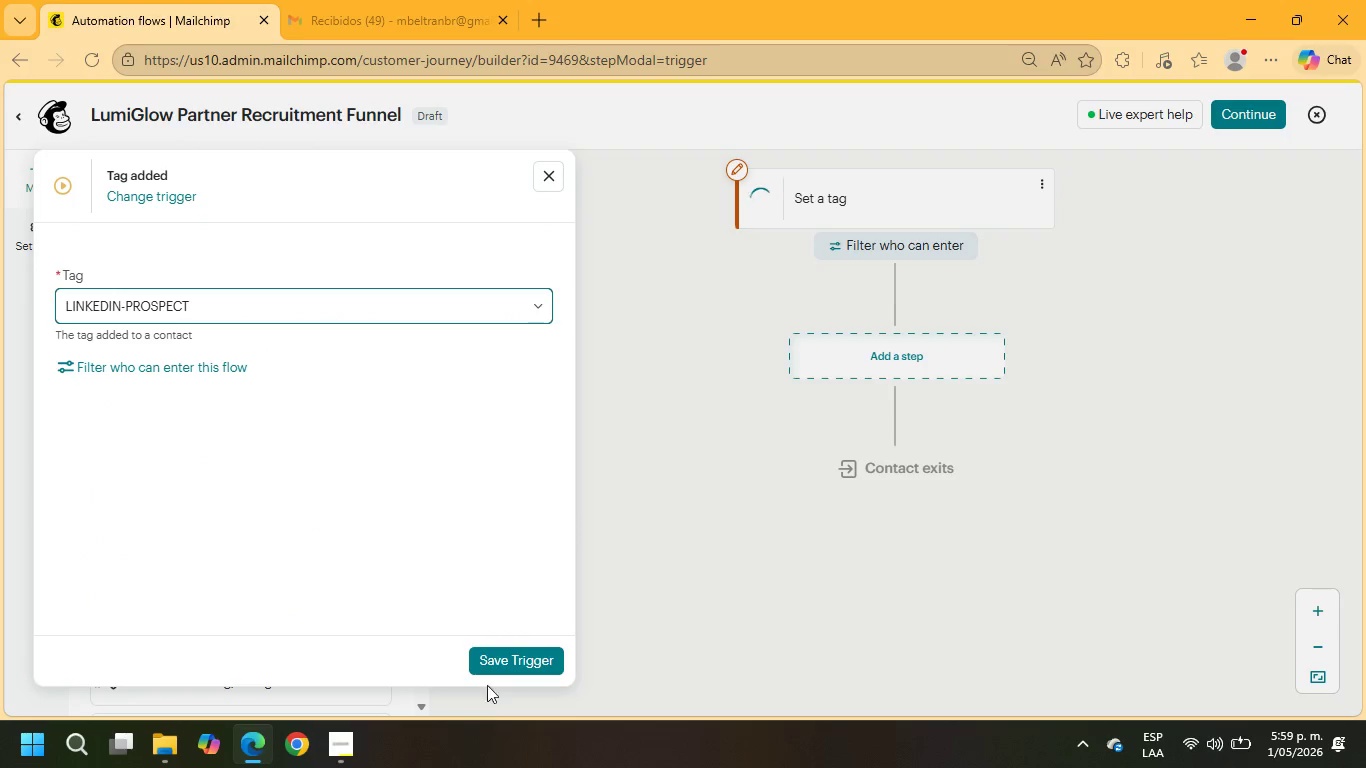 
left_click([500, 657])
 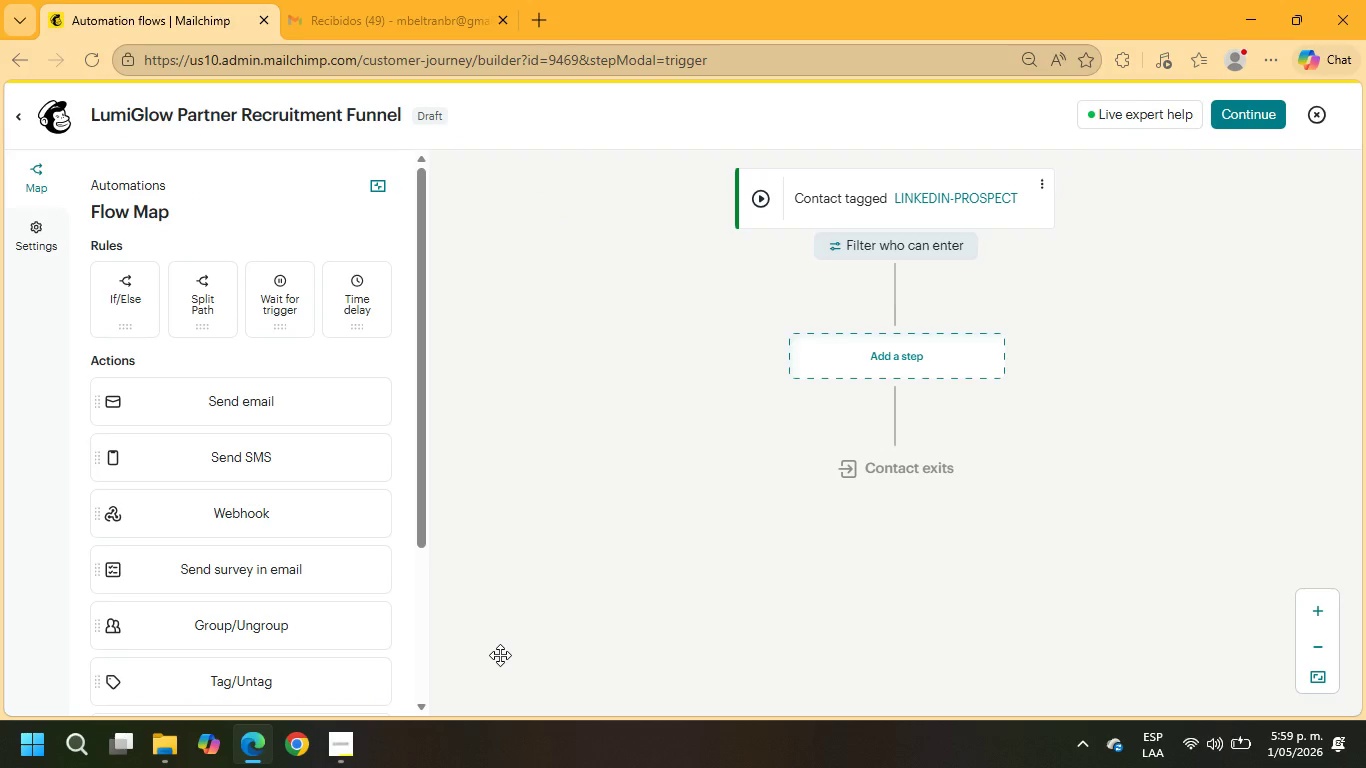 
wait(13.51)
 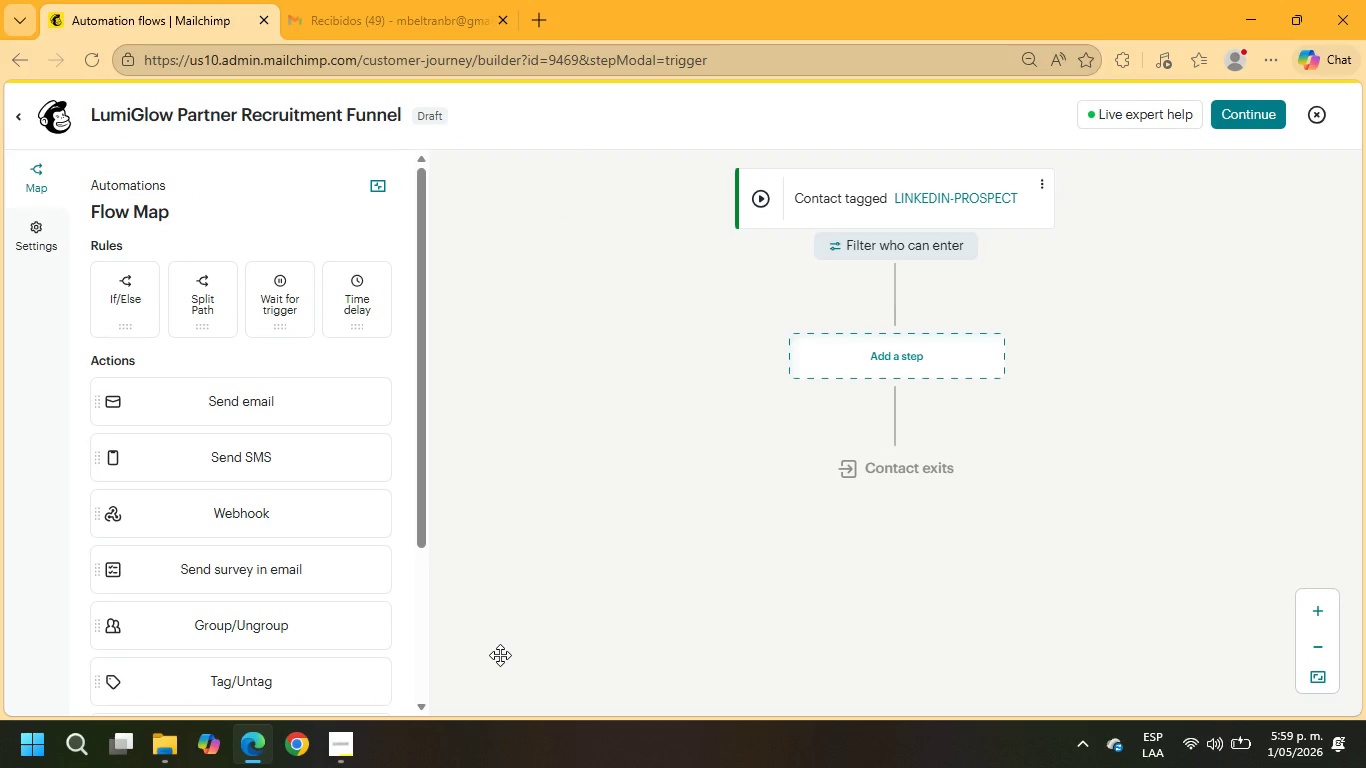 
left_click([935, 370])
 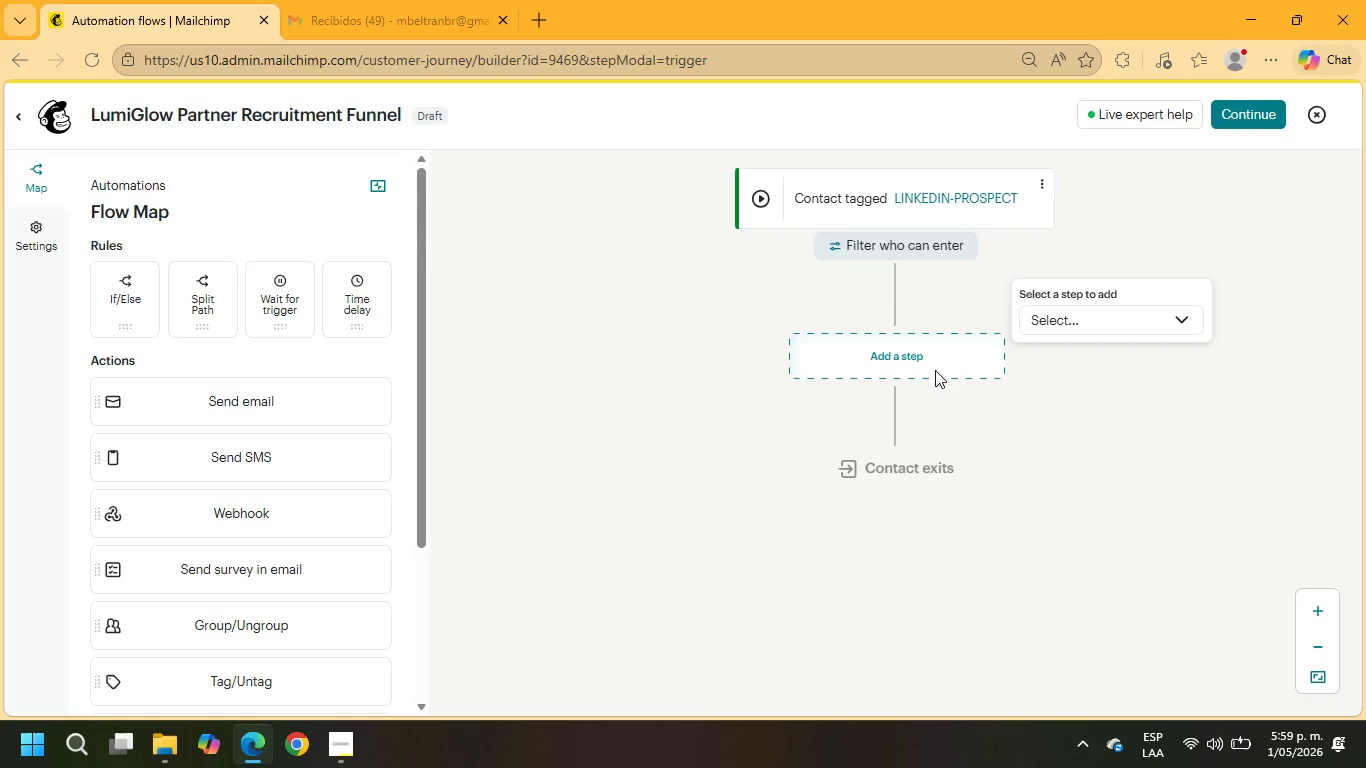 
left_click([1079, 315])
 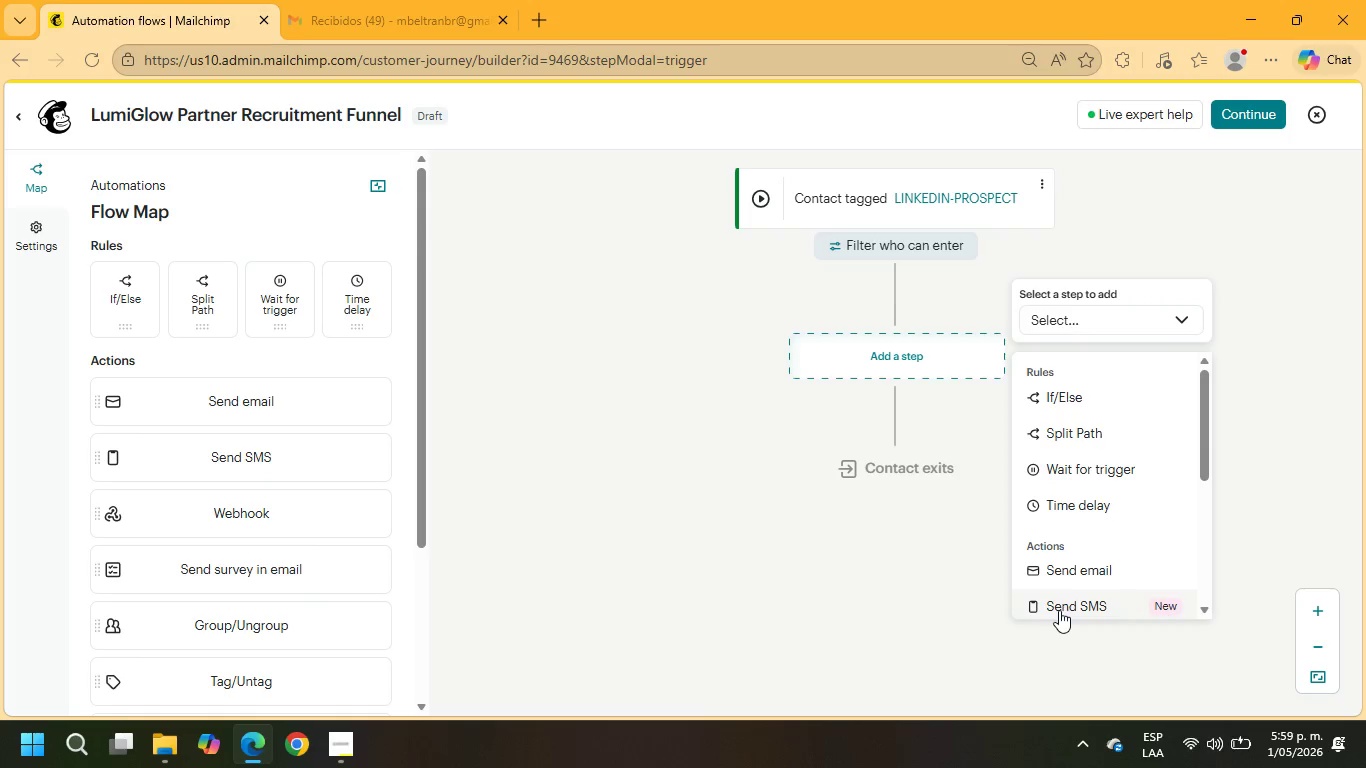 
left_click([1063, 570])
 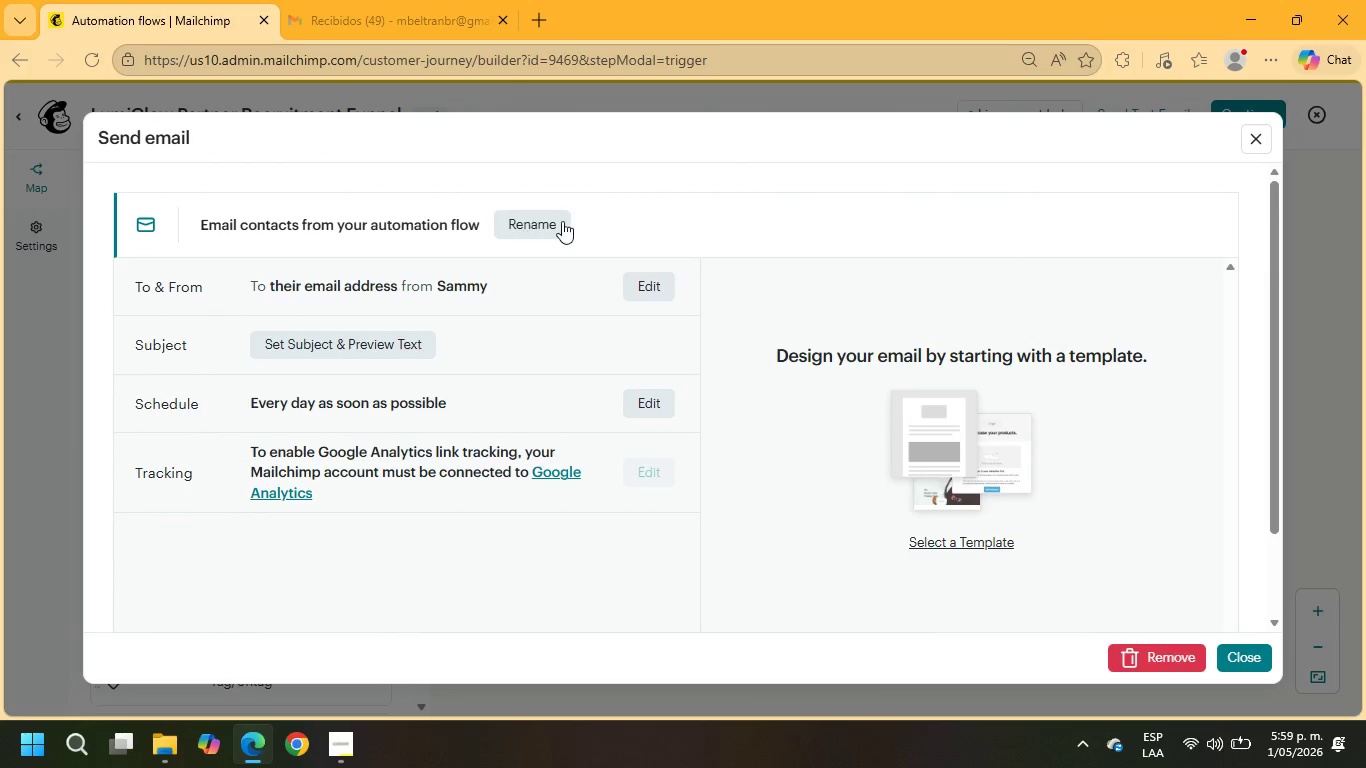 
left_click_drag(start_coordinate=[484, 233], to_coordinate=[153, 210])
 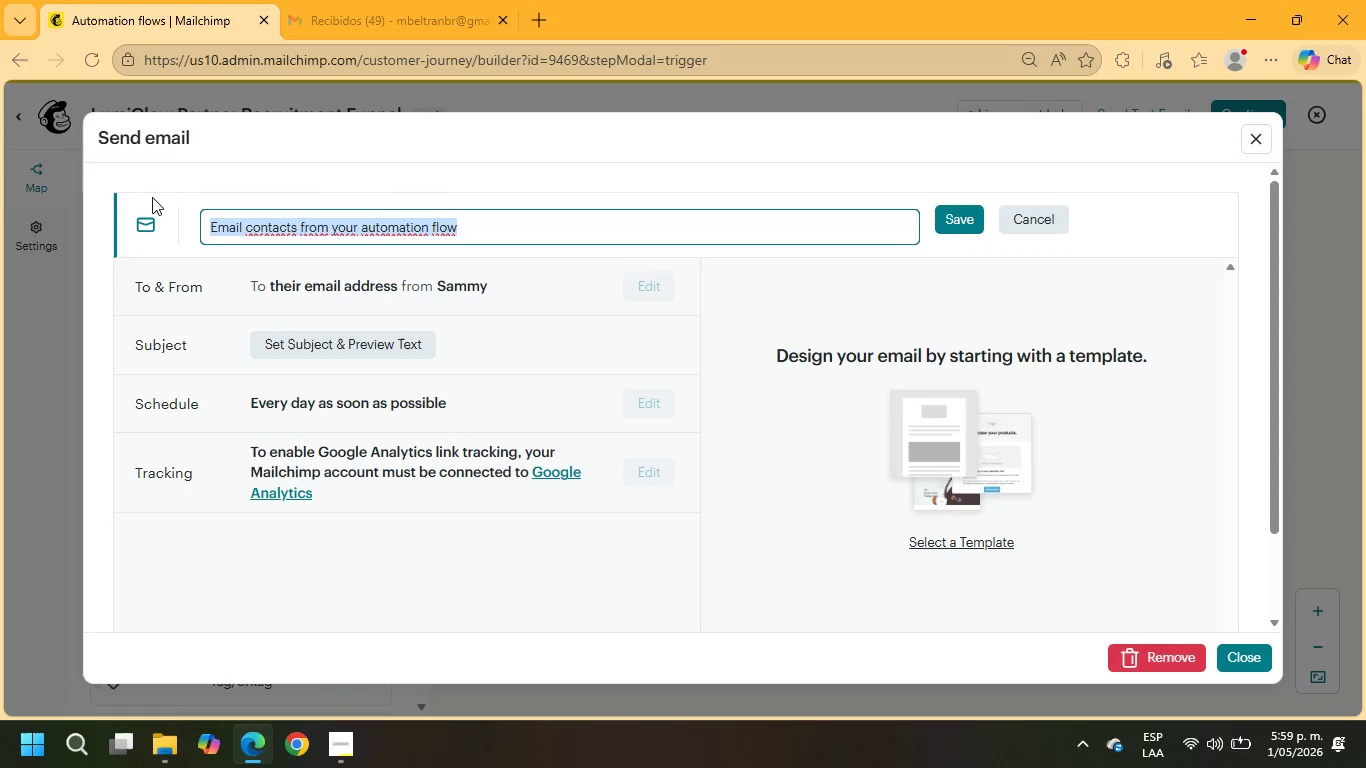 
type(Email 1)
 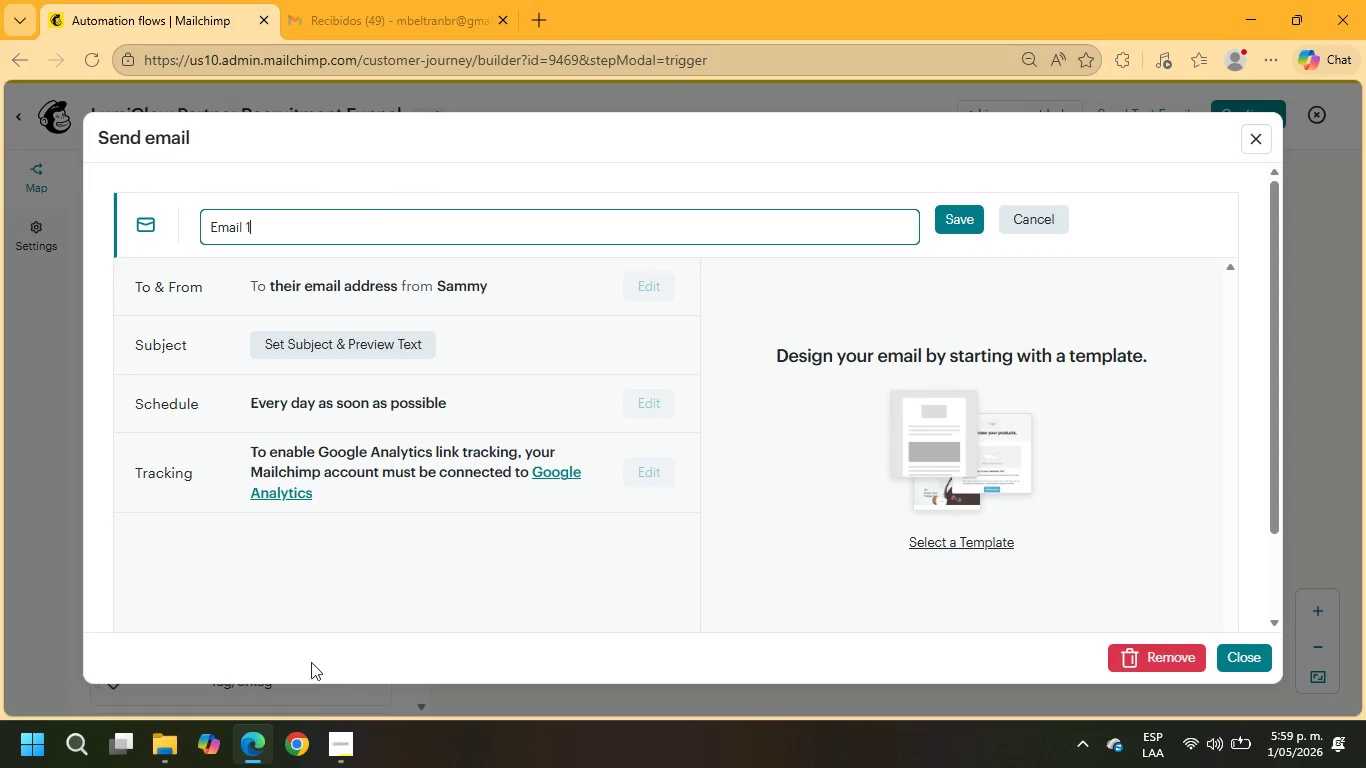 
left_click([346, 750])